 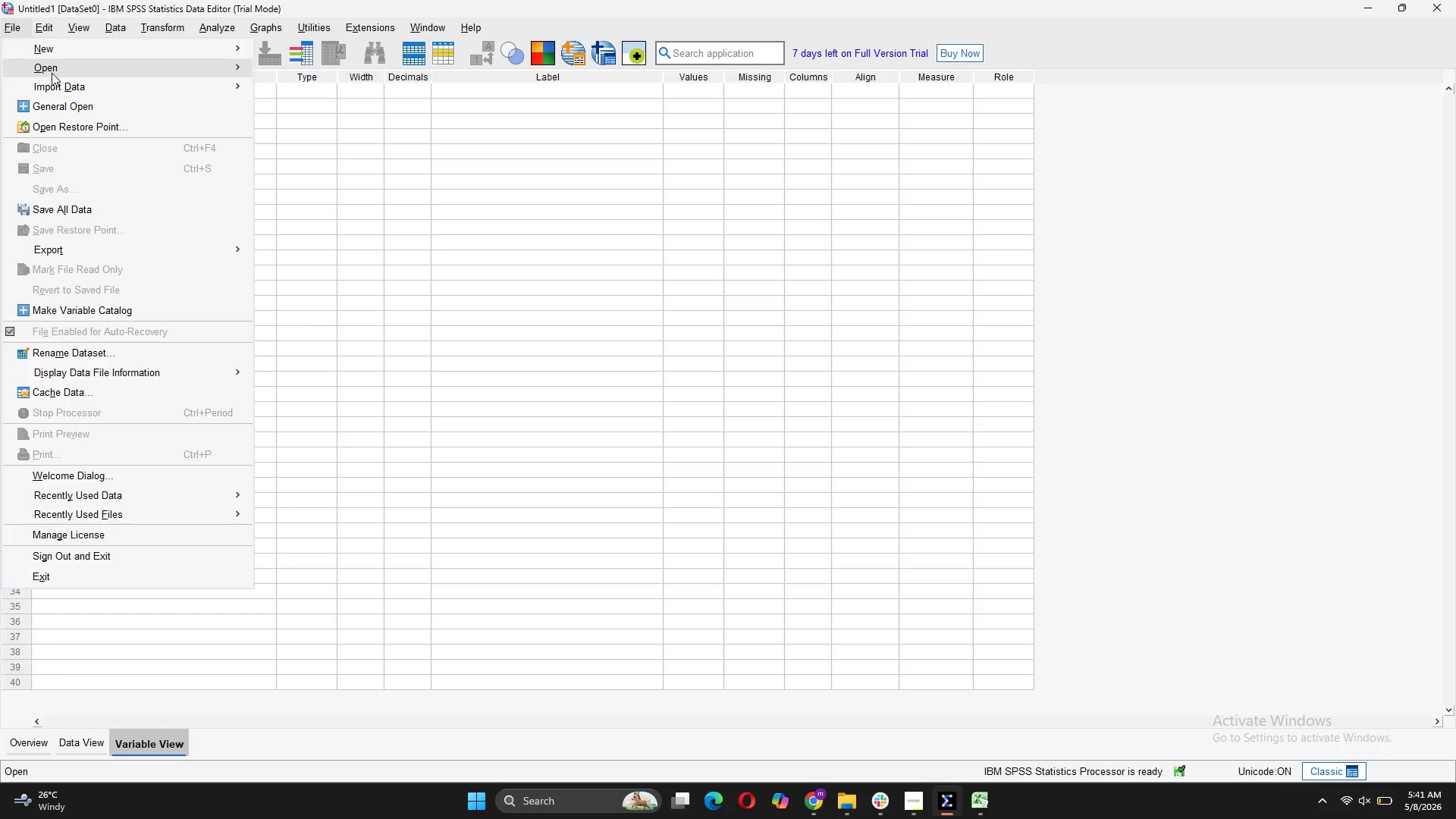 
left_click([334, 127])
 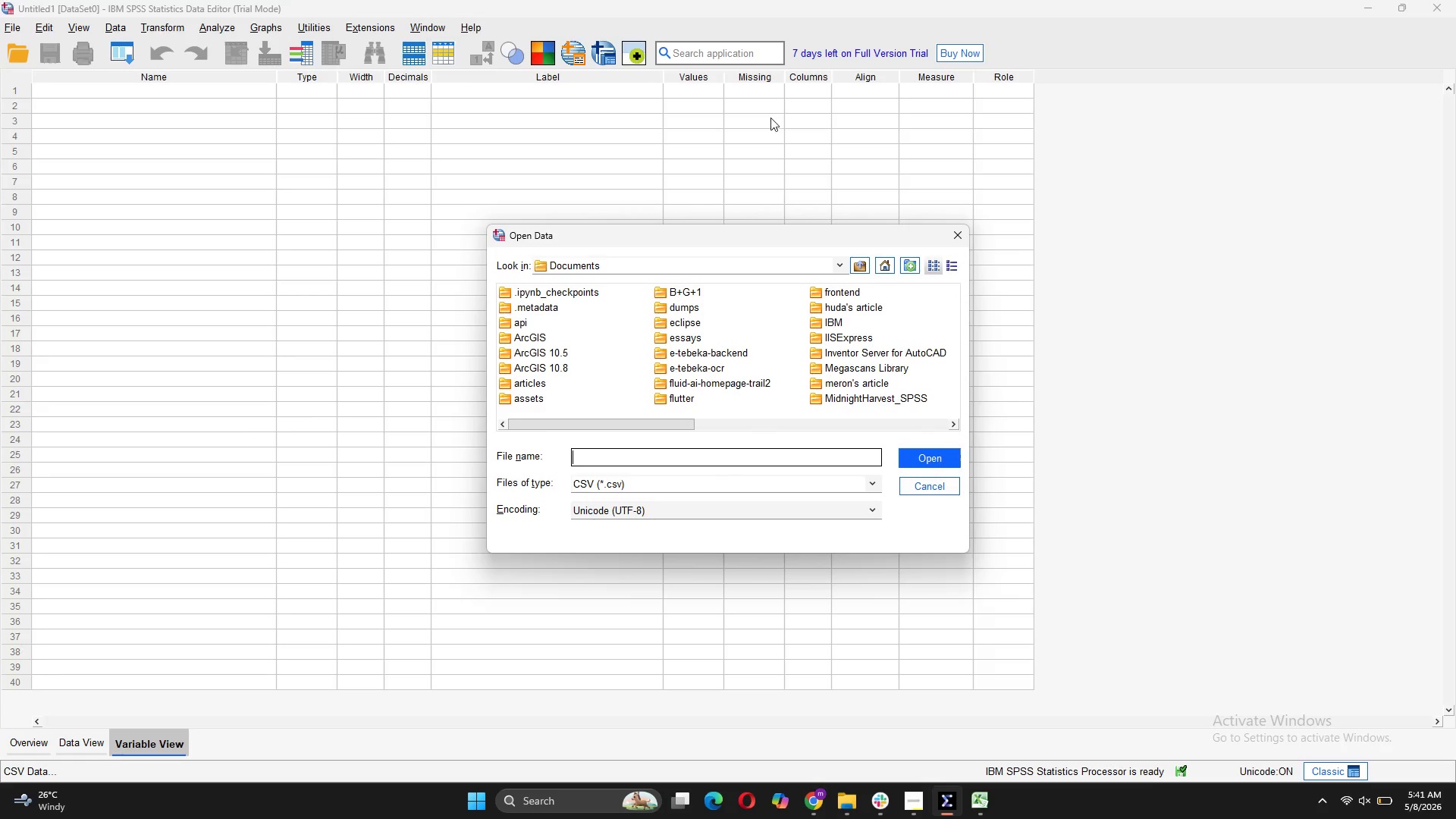 
left_click([838, 262])
 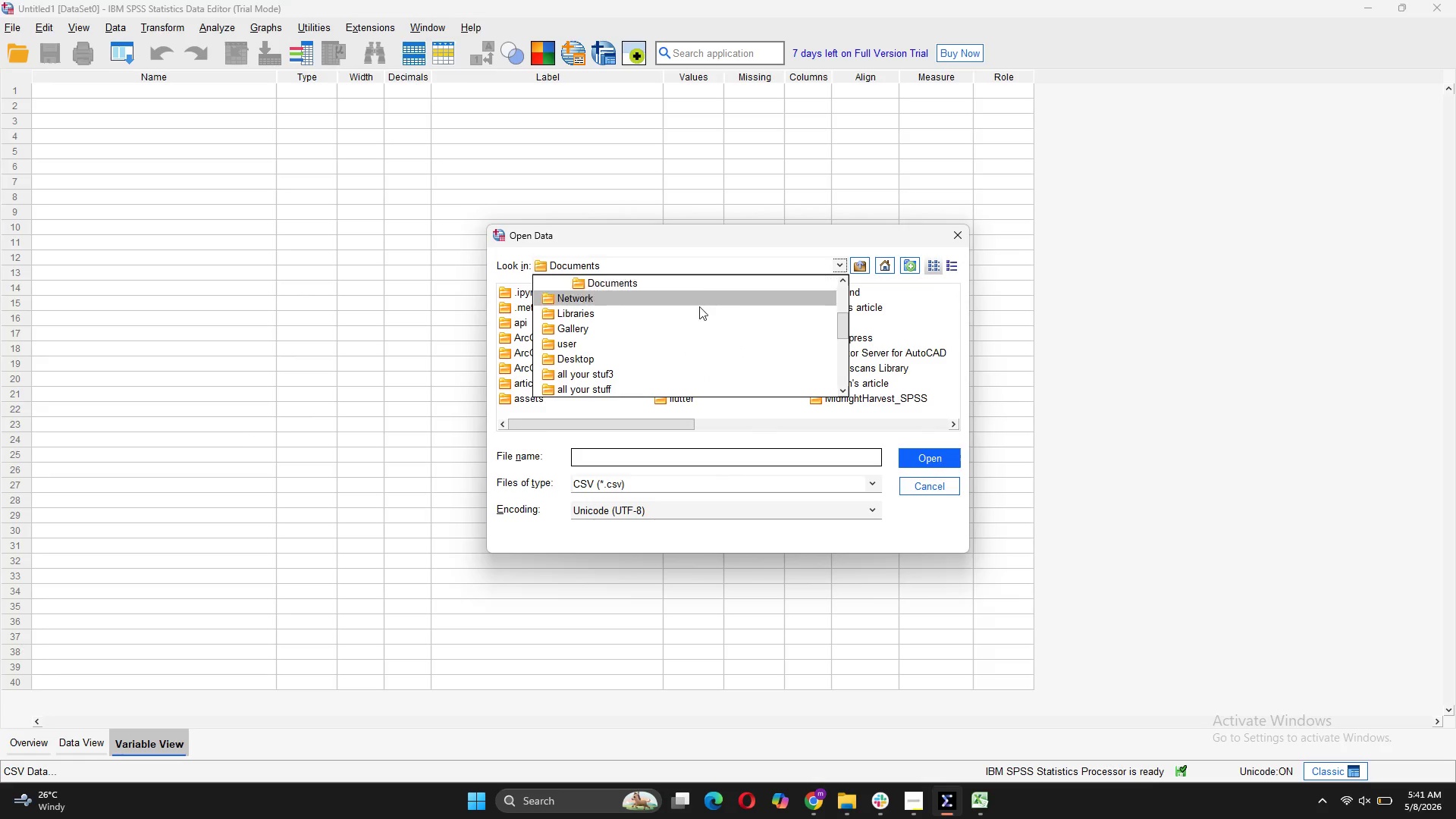 
scroll: coordinate [701, 312], scroll_direction: up, amount: 1.0
 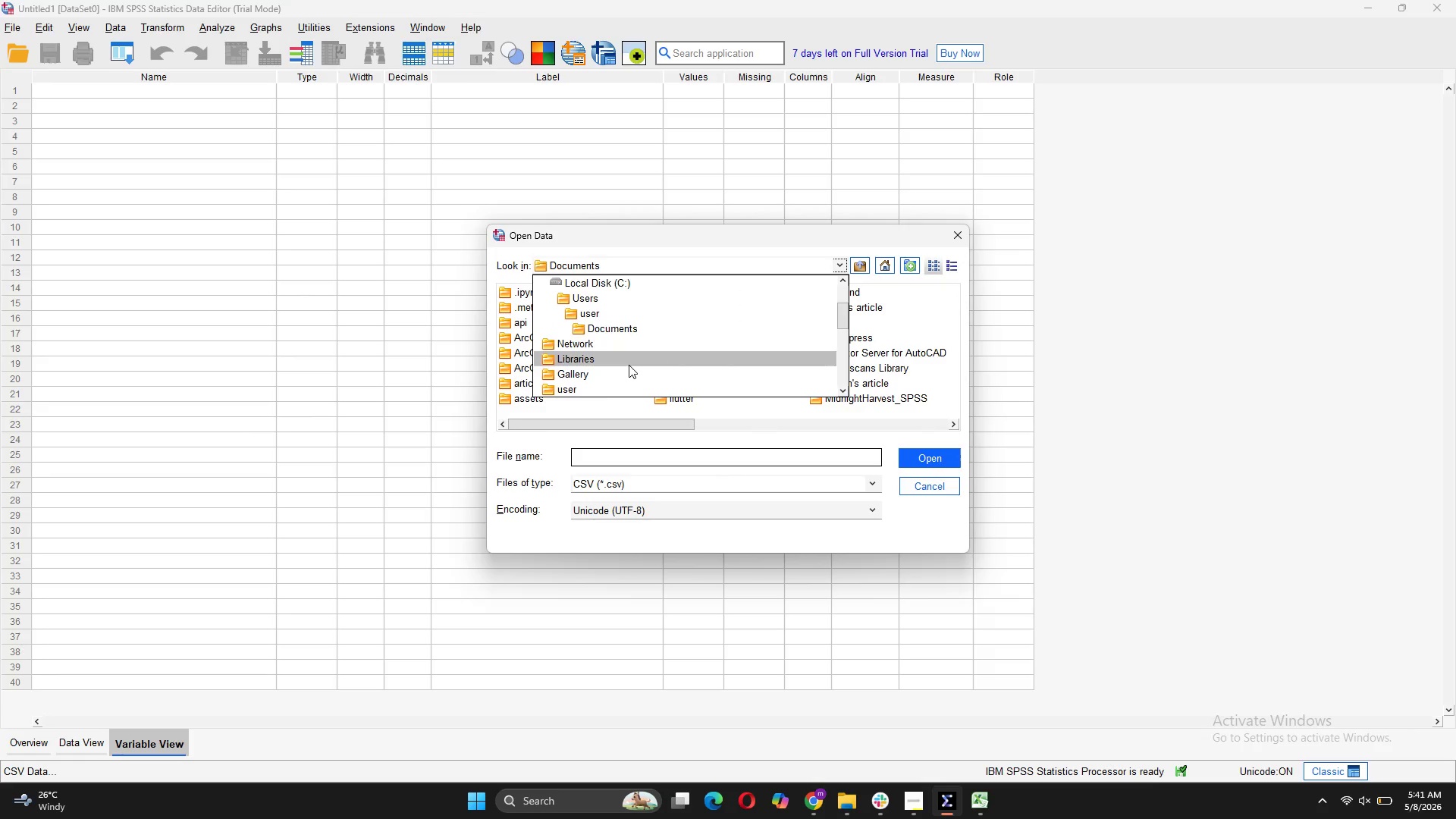 
scroll: coordinate [629, 365], scroll_direction: down, amount: 4.0
 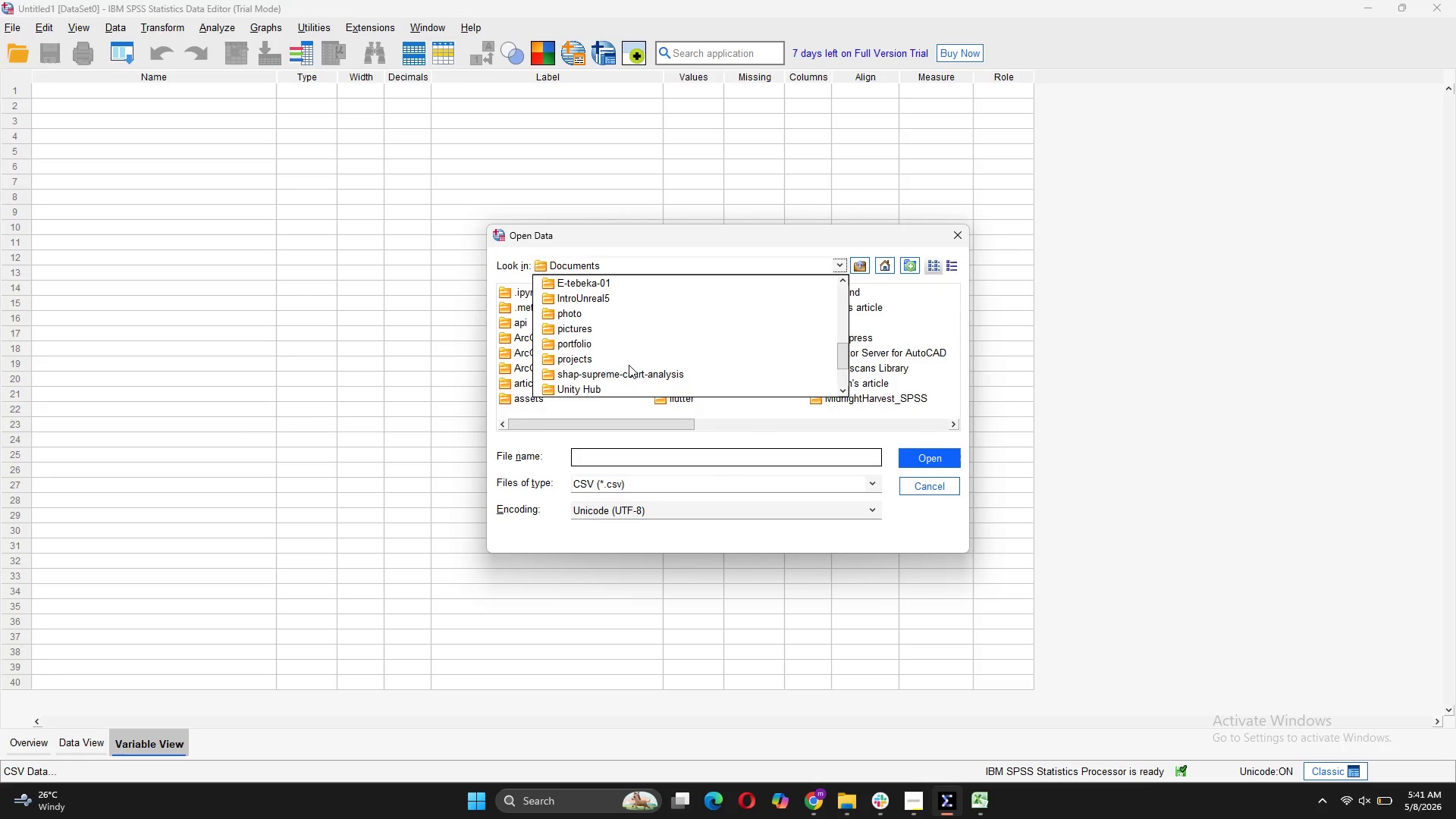 
scroll: coordinate [629, 365], scroll_direction: up, amount: 2.0
 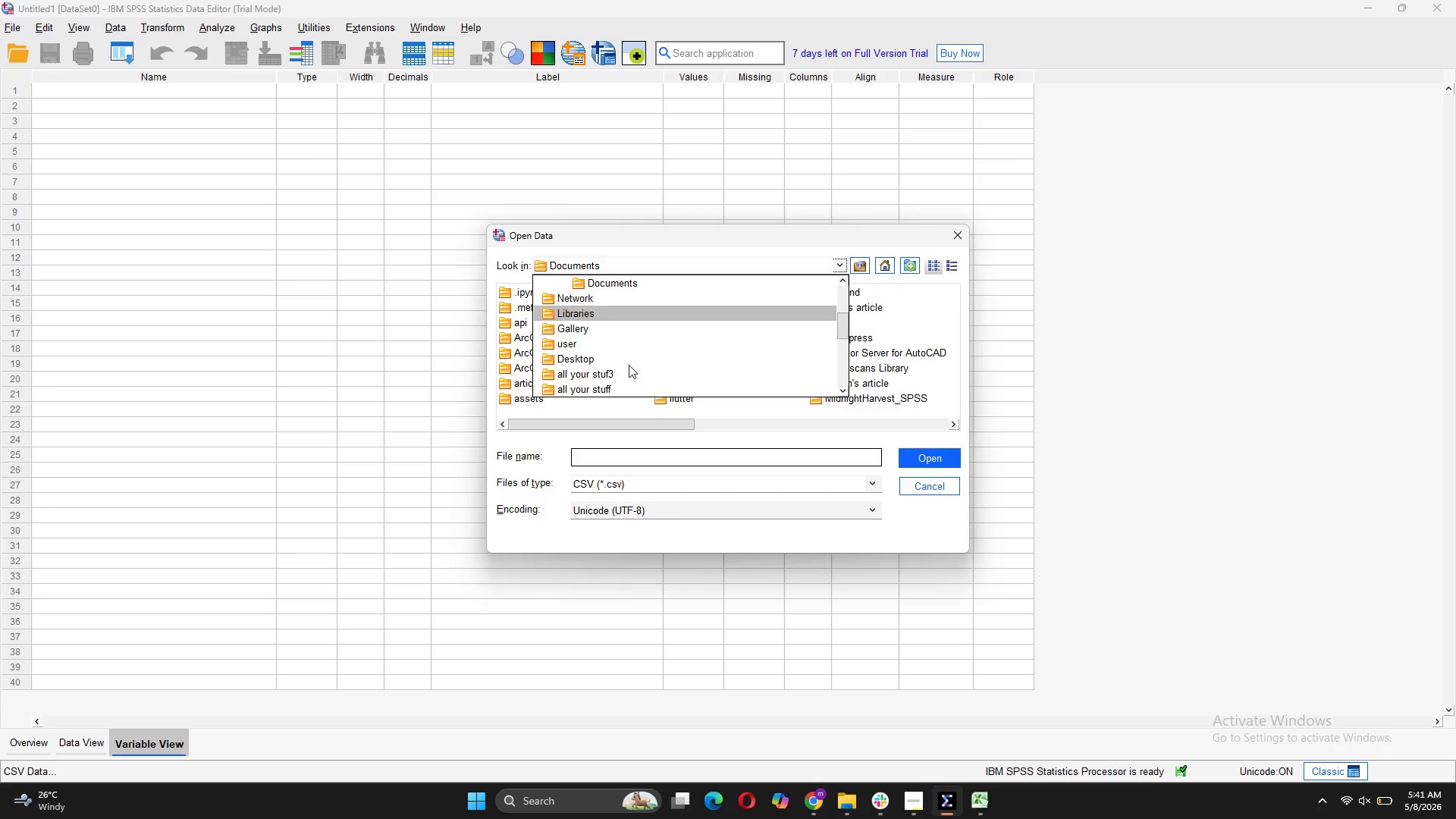 
scroll: coordinate [629, 365], scroll_direction: down, amount: 6.0
 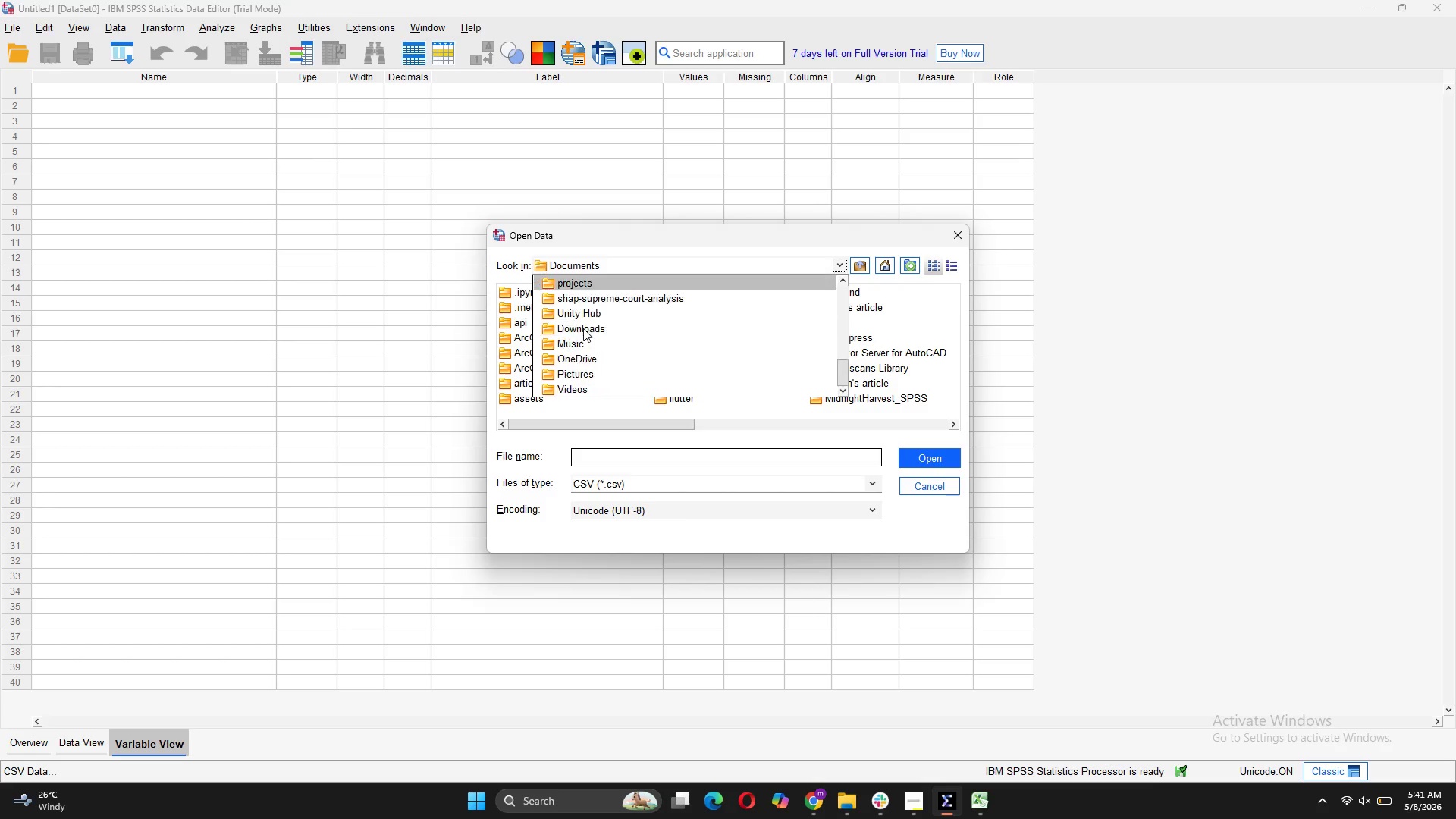 
left_click([583, 328])
 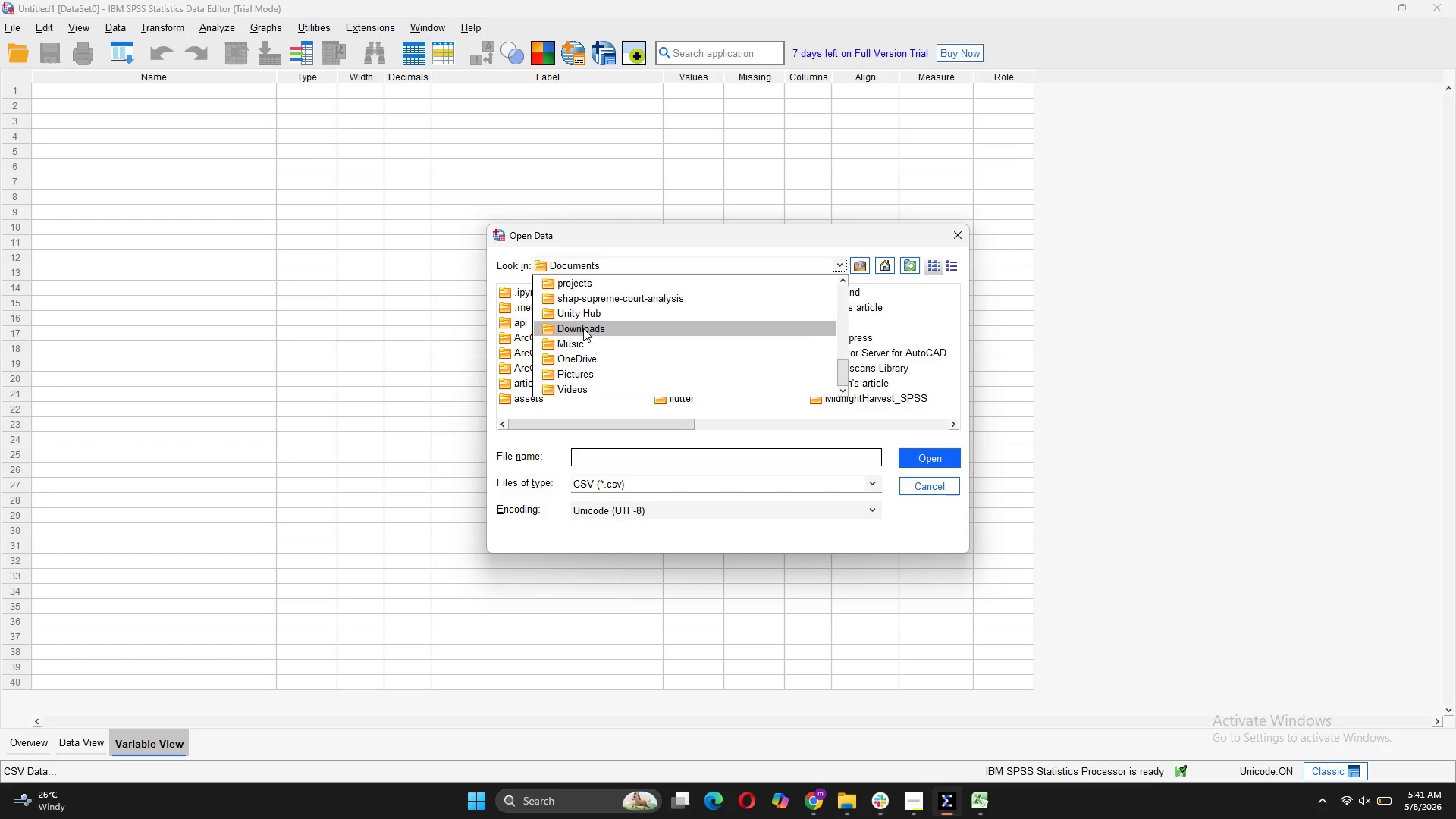 
scroll: coordinate [583, 328], scroll_direction: down, amount: 6.0
 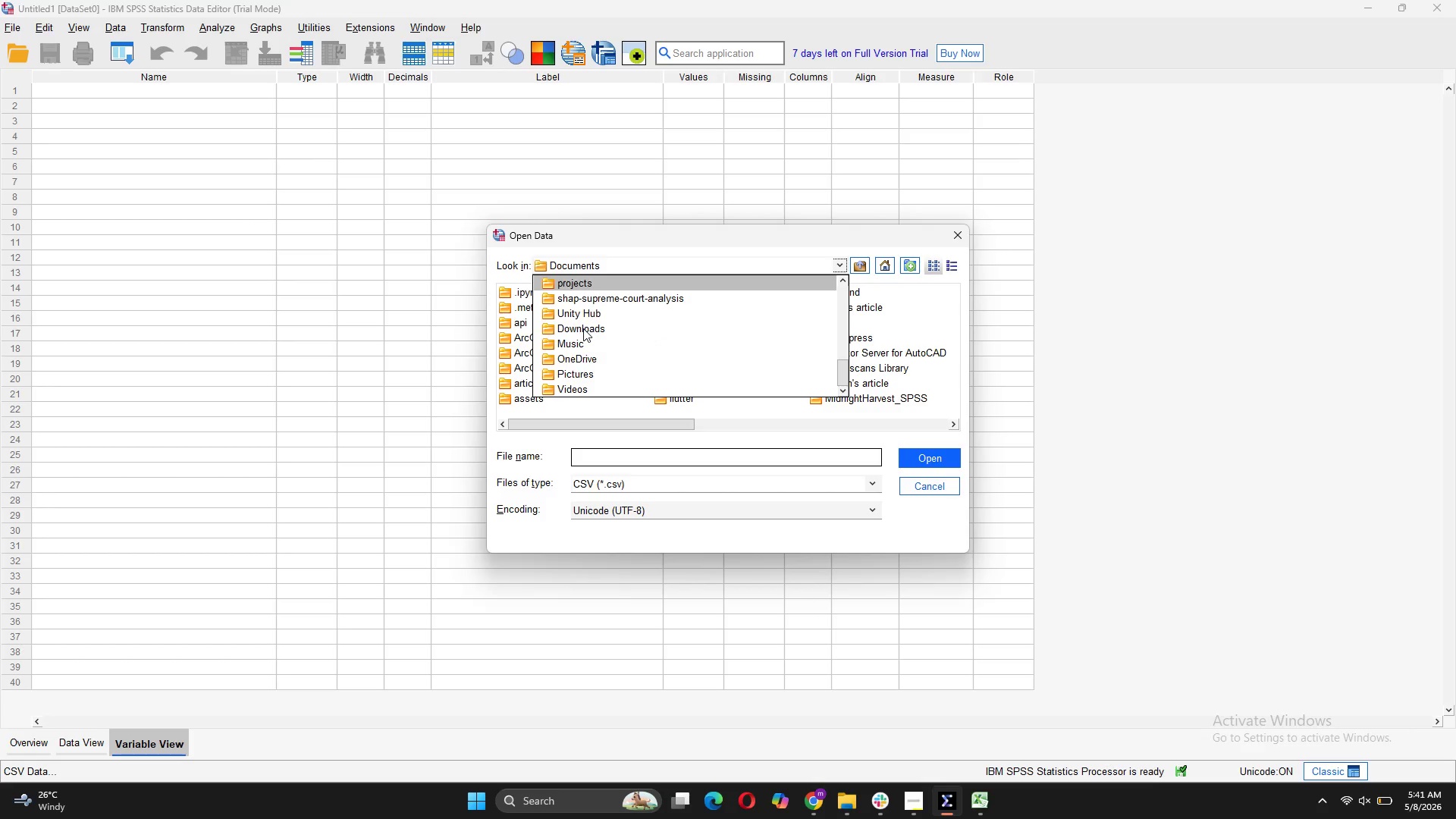 
double_click([583, 328])
 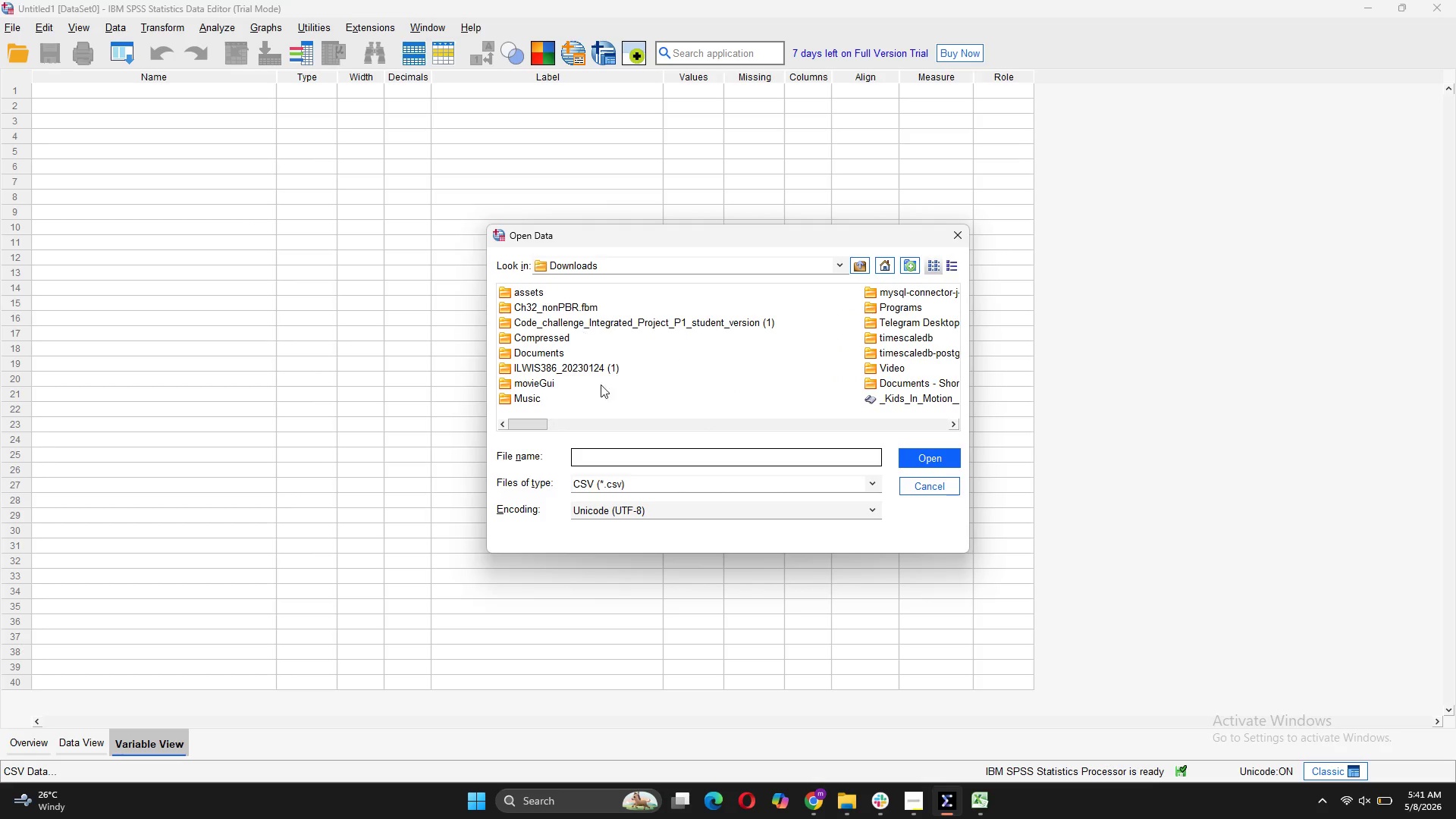 
left_click([746, 422])
 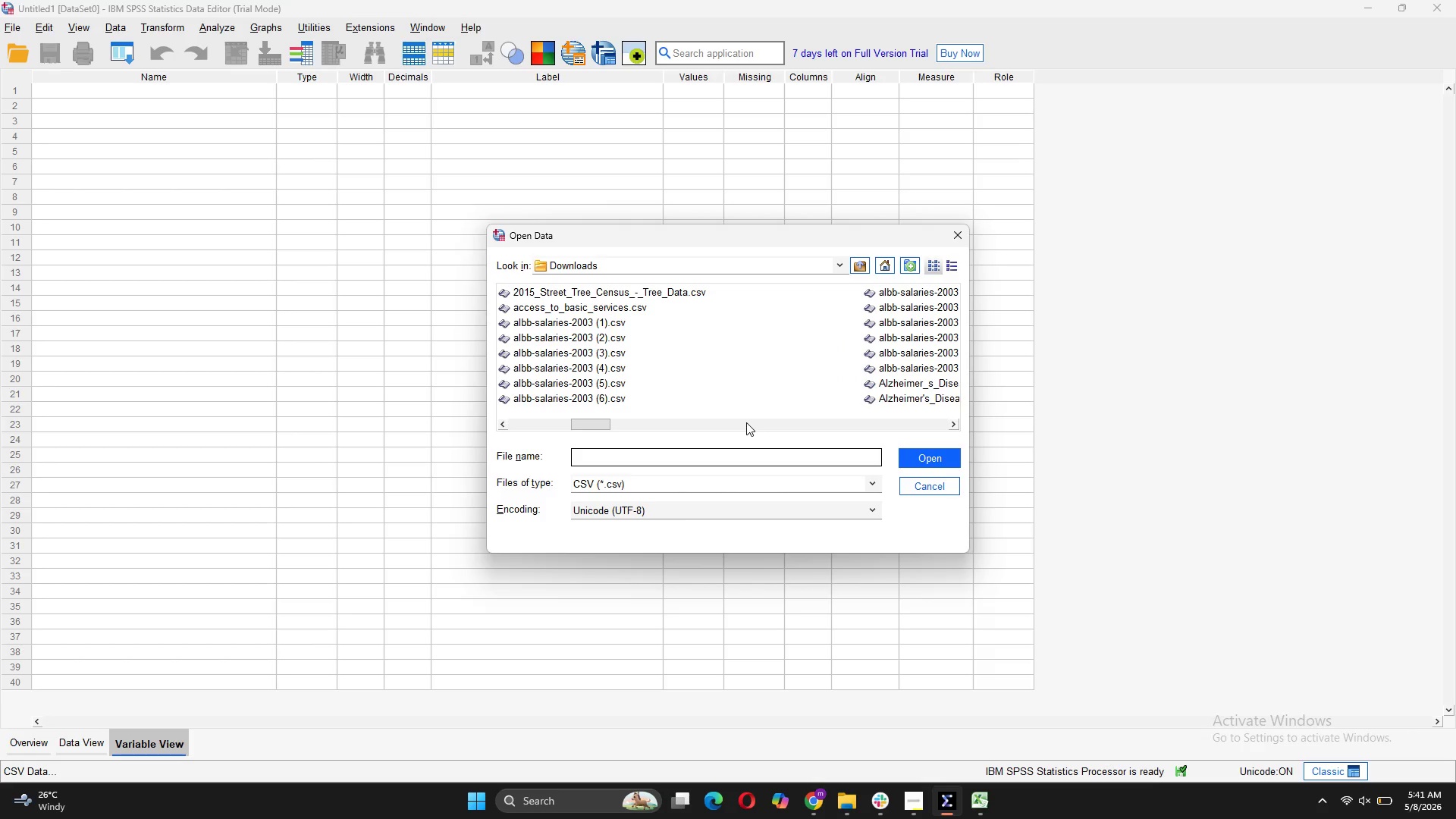 
double_click([746, 422])
 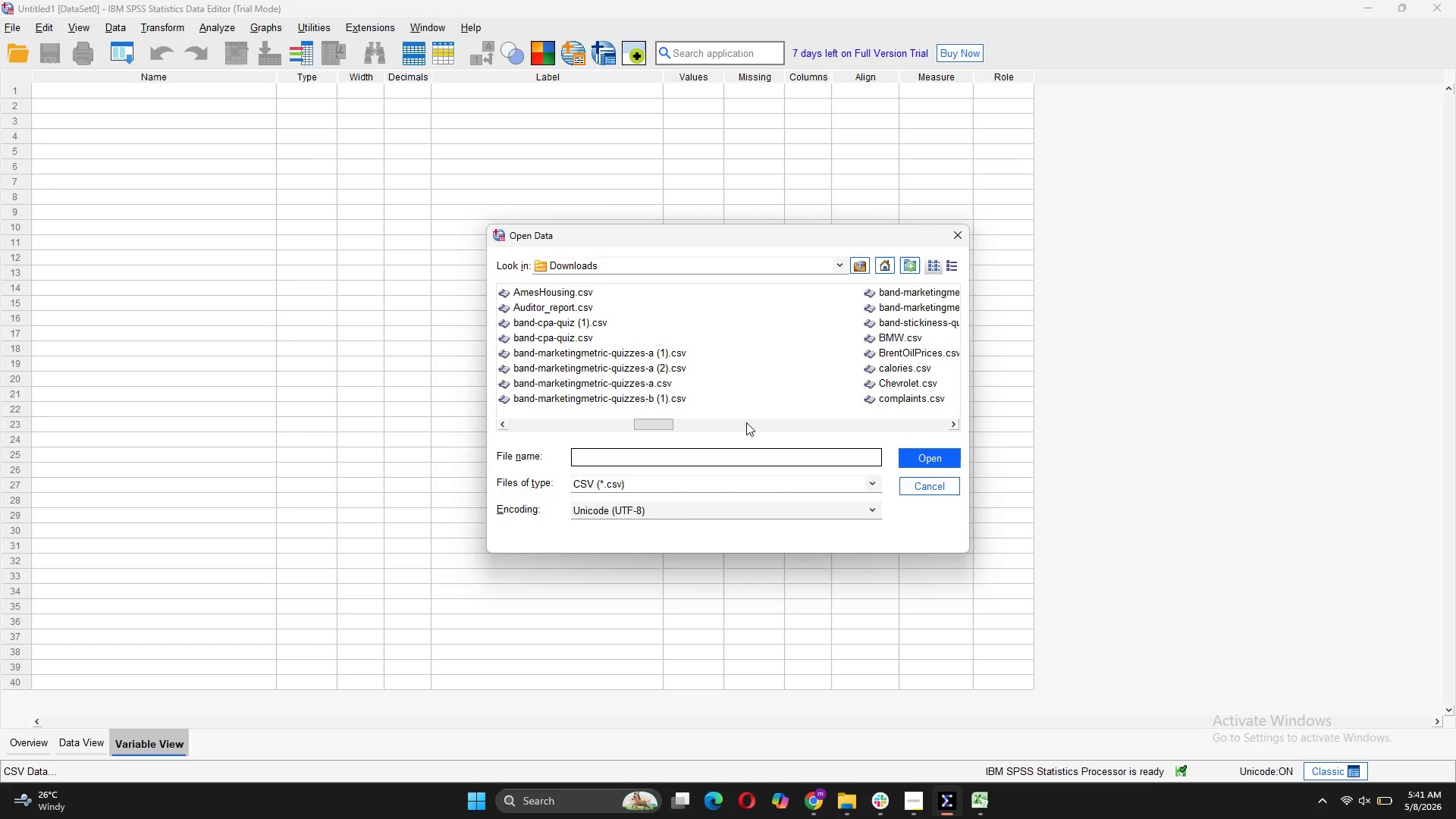 
triple_click([746, 422])
 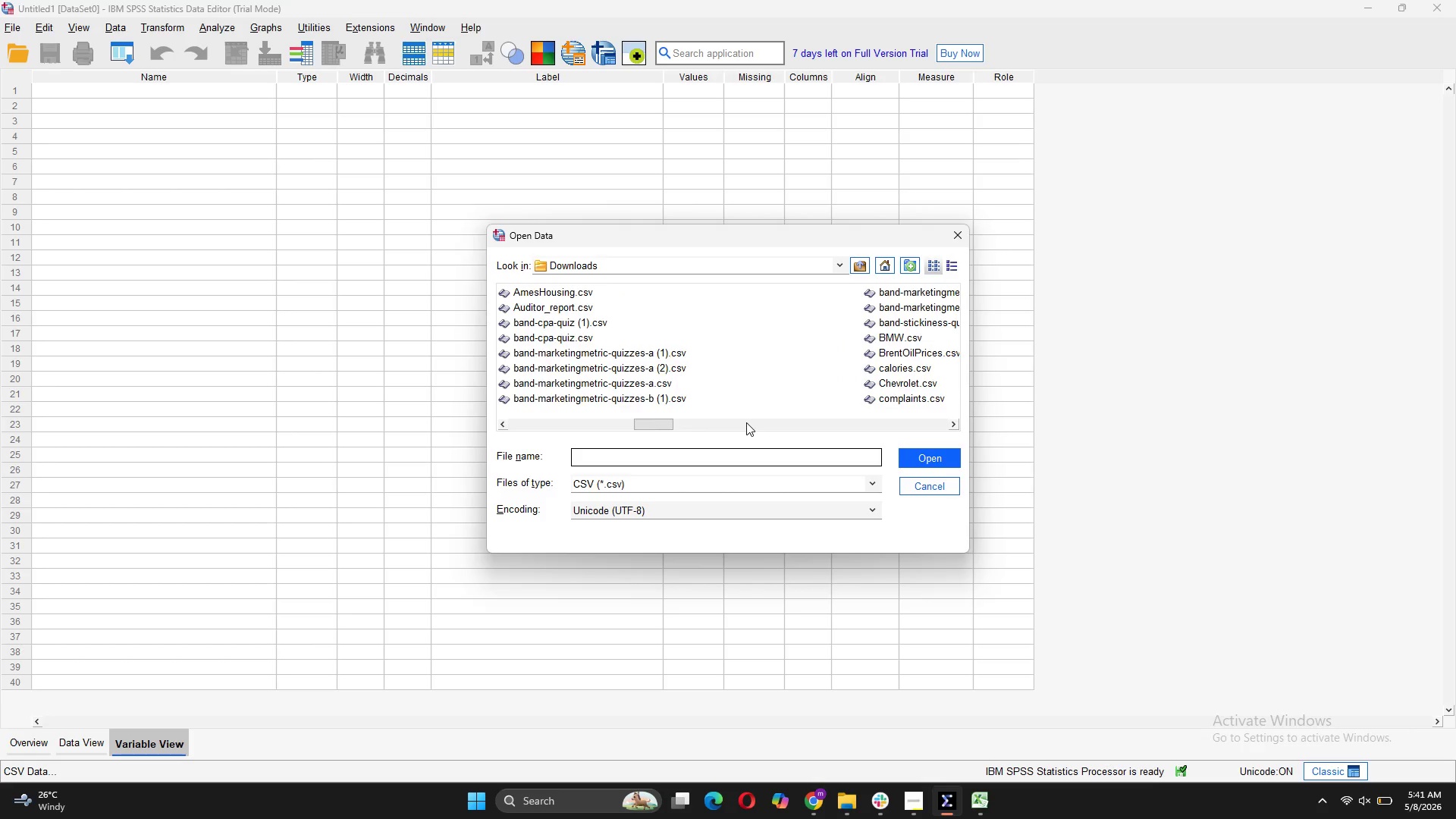 
left_click([746, 422])
 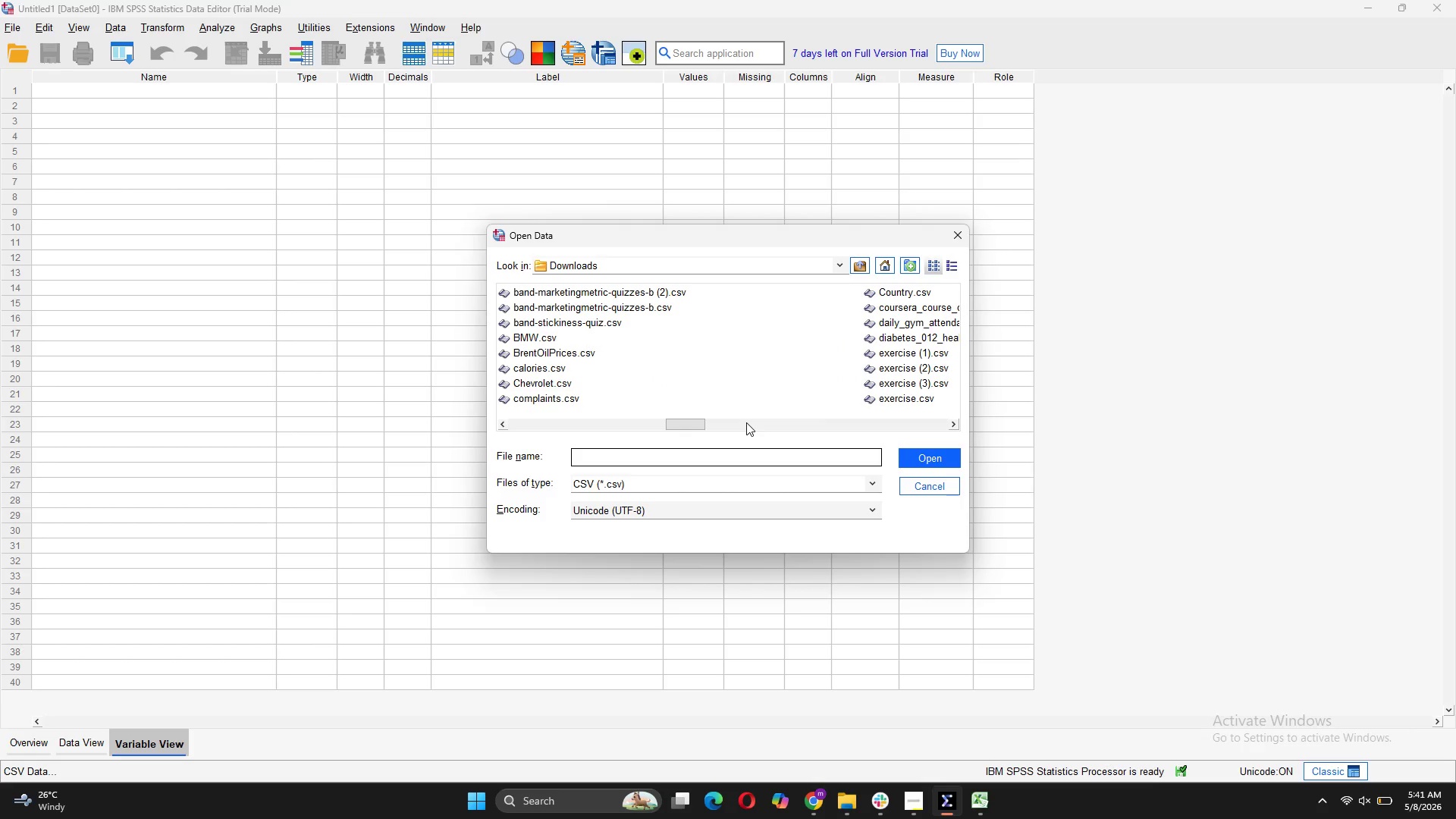 
left_click([746, 422])
 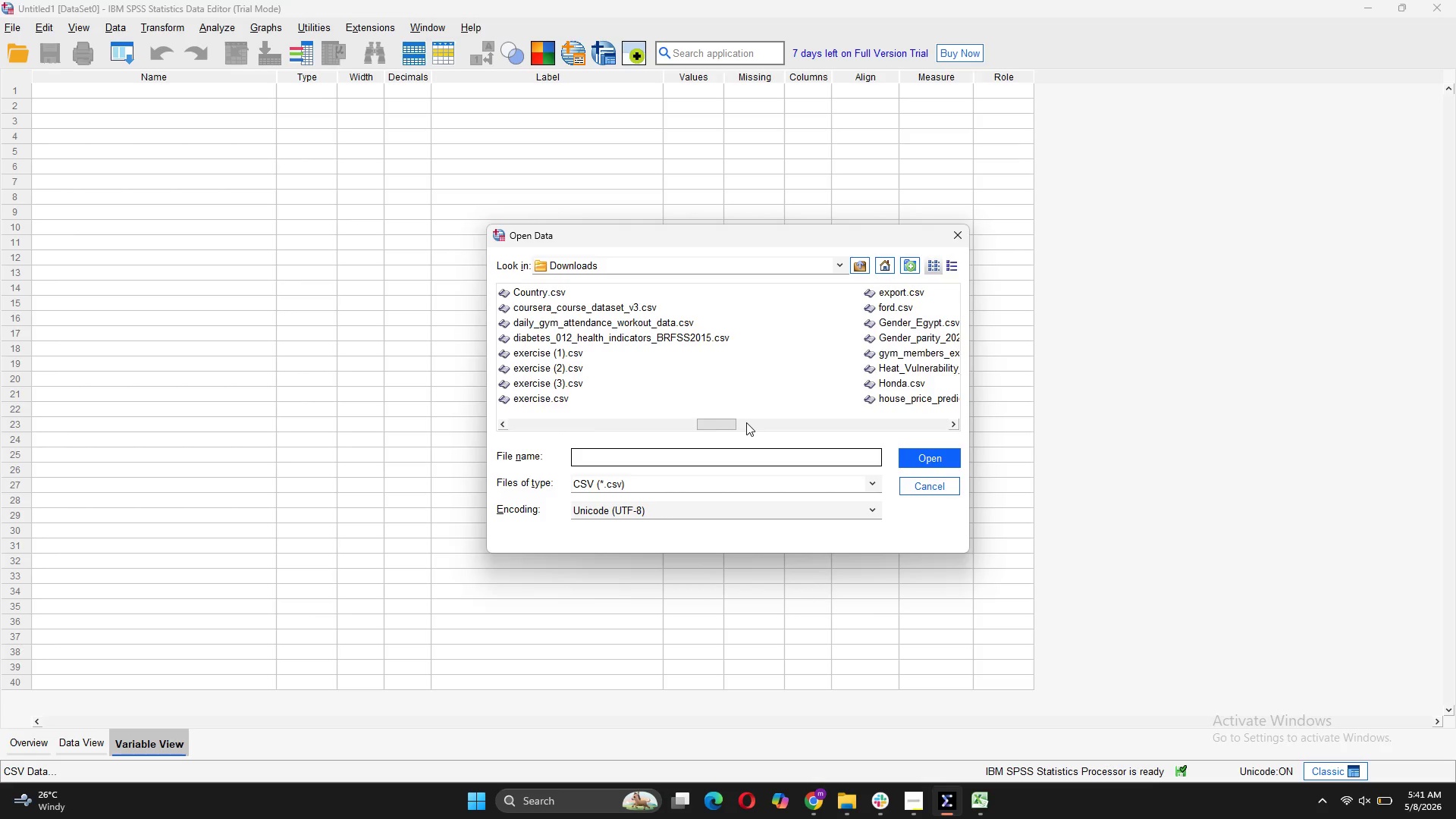 
left_click([746, 422])
 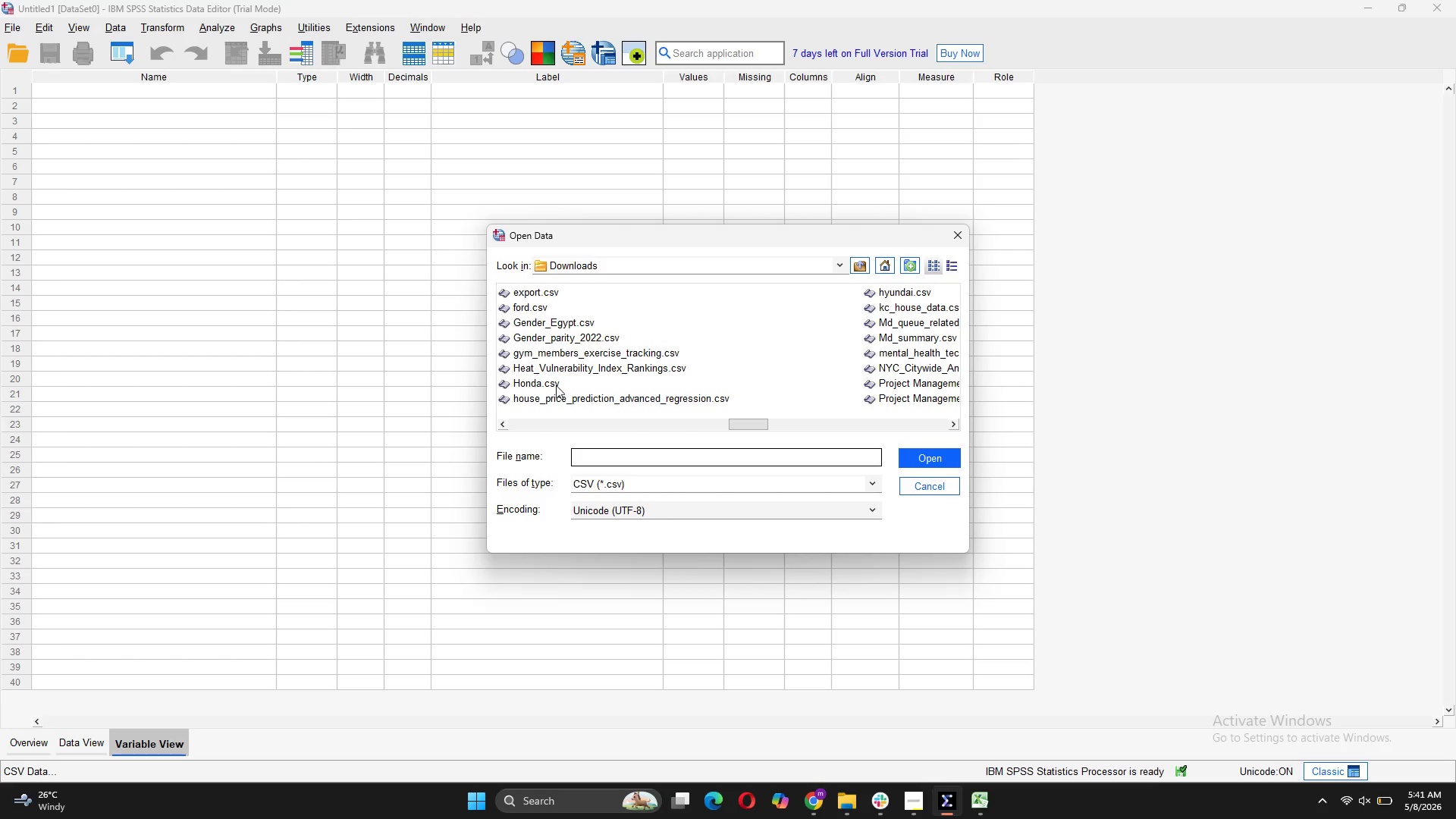 
left_click([585, 404])
 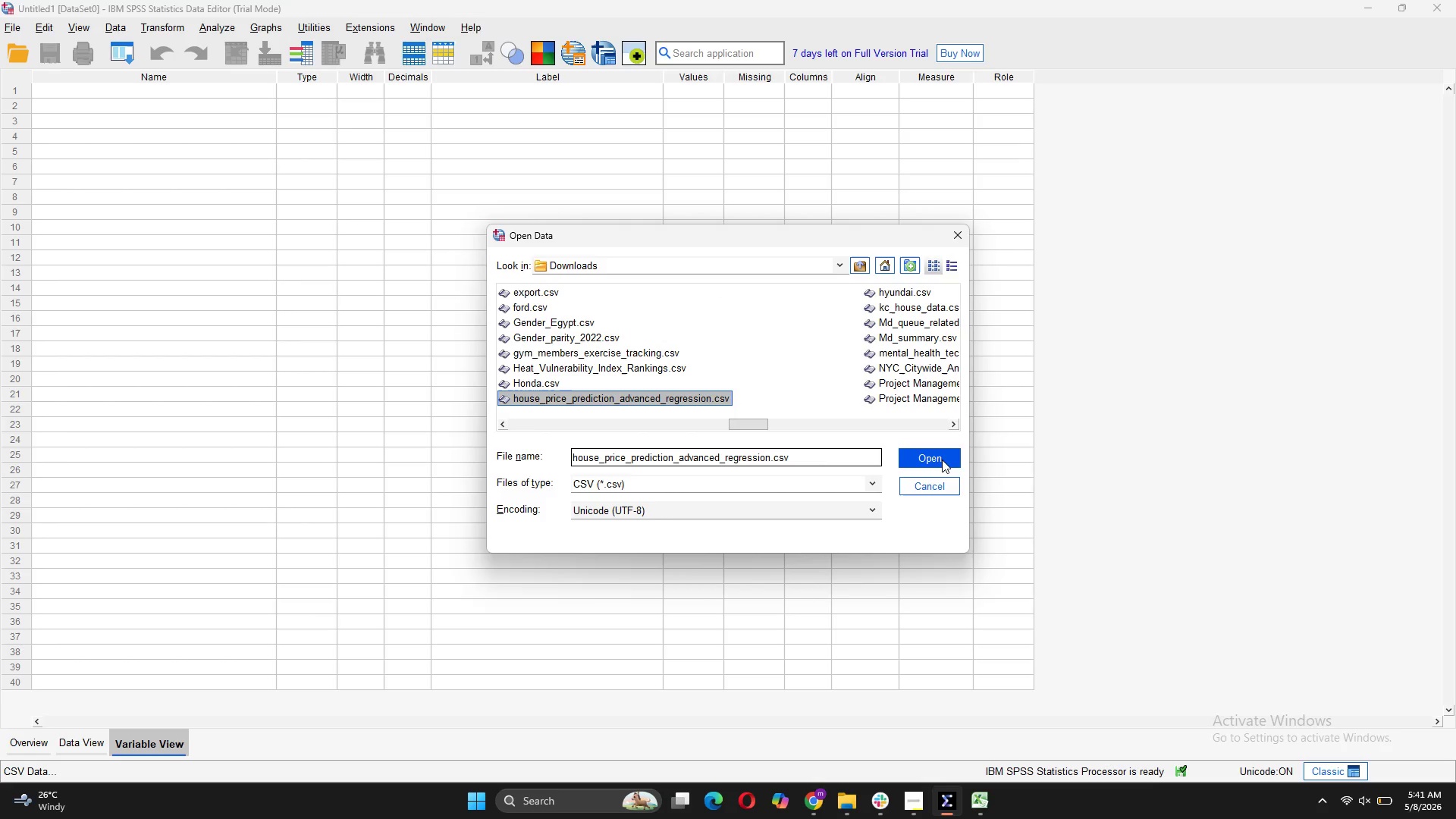 
left_click([942, 458])
 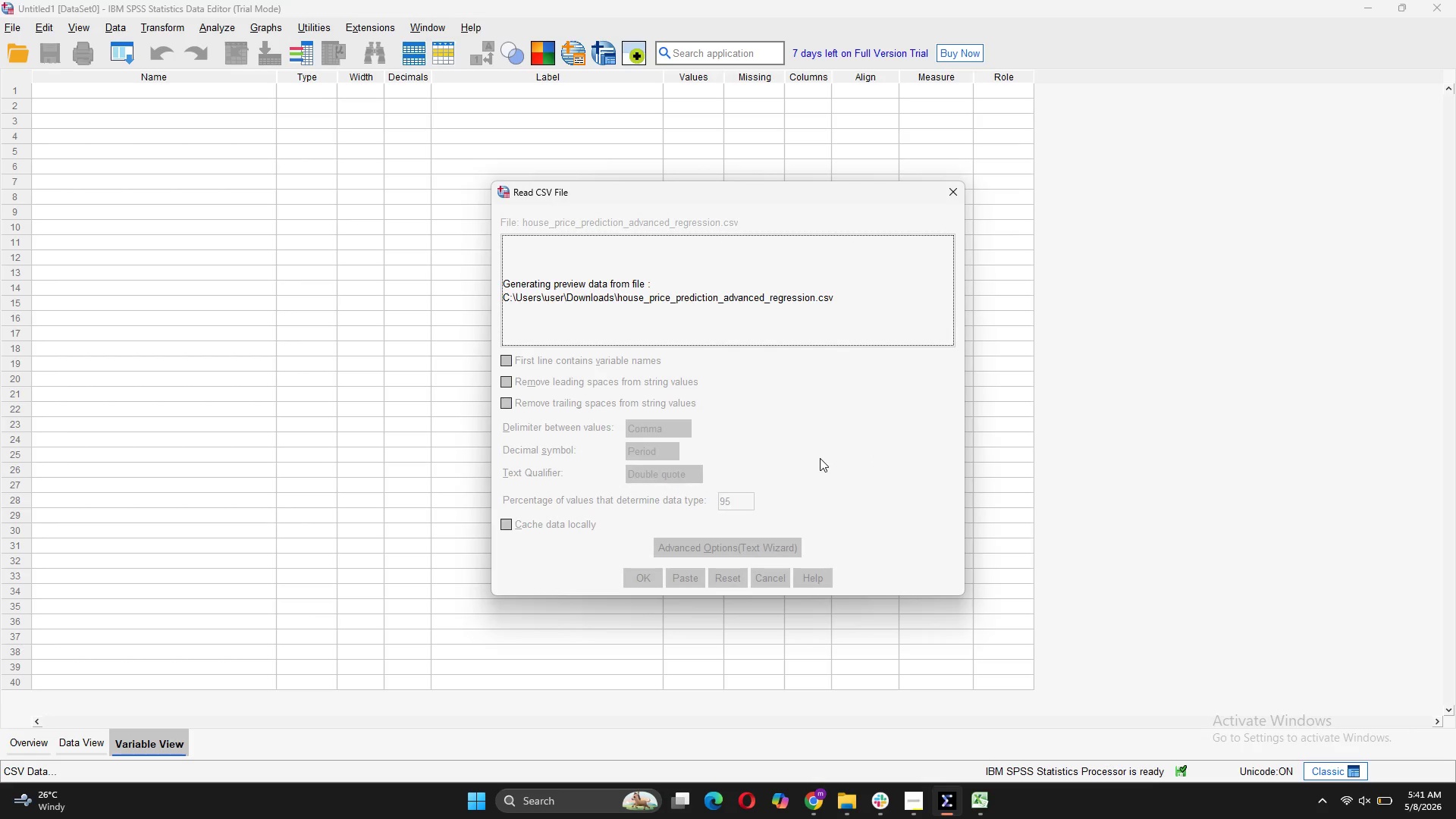 
wait(10.03)
 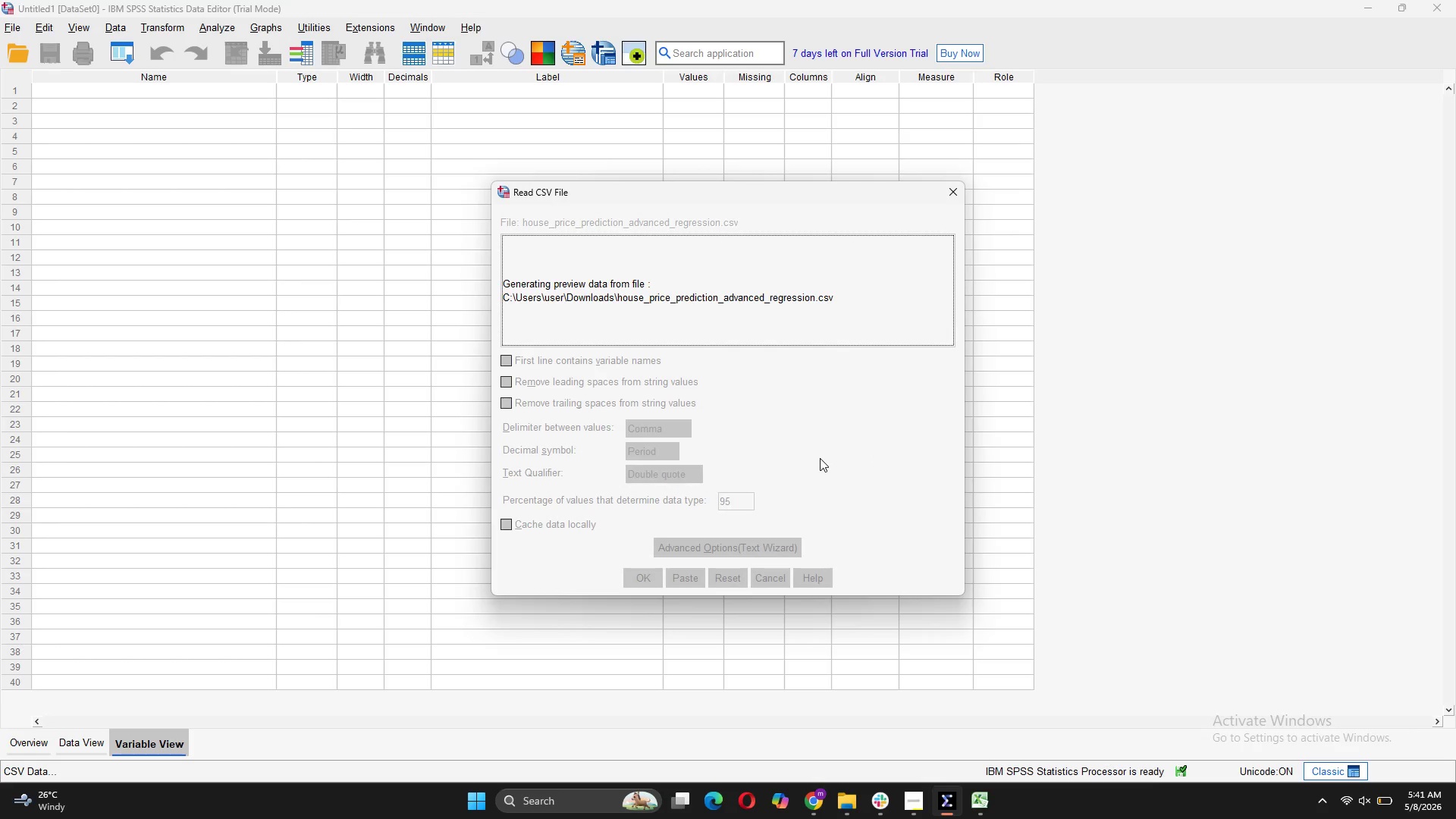 
left_click_drag(start_coordinate=[690, 582], to_coordinate=[694, 589])
 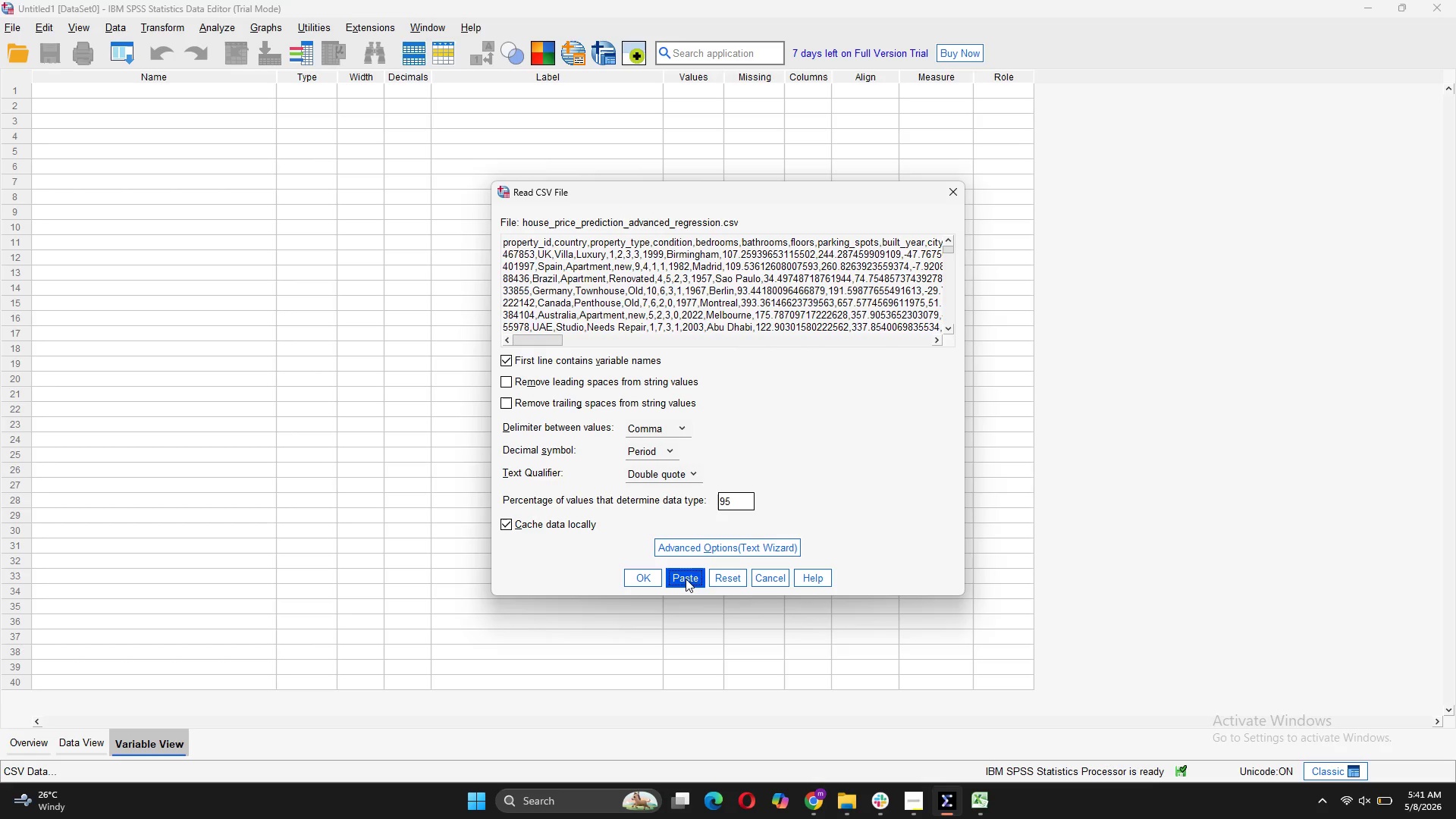 
left_click([686, 579])
 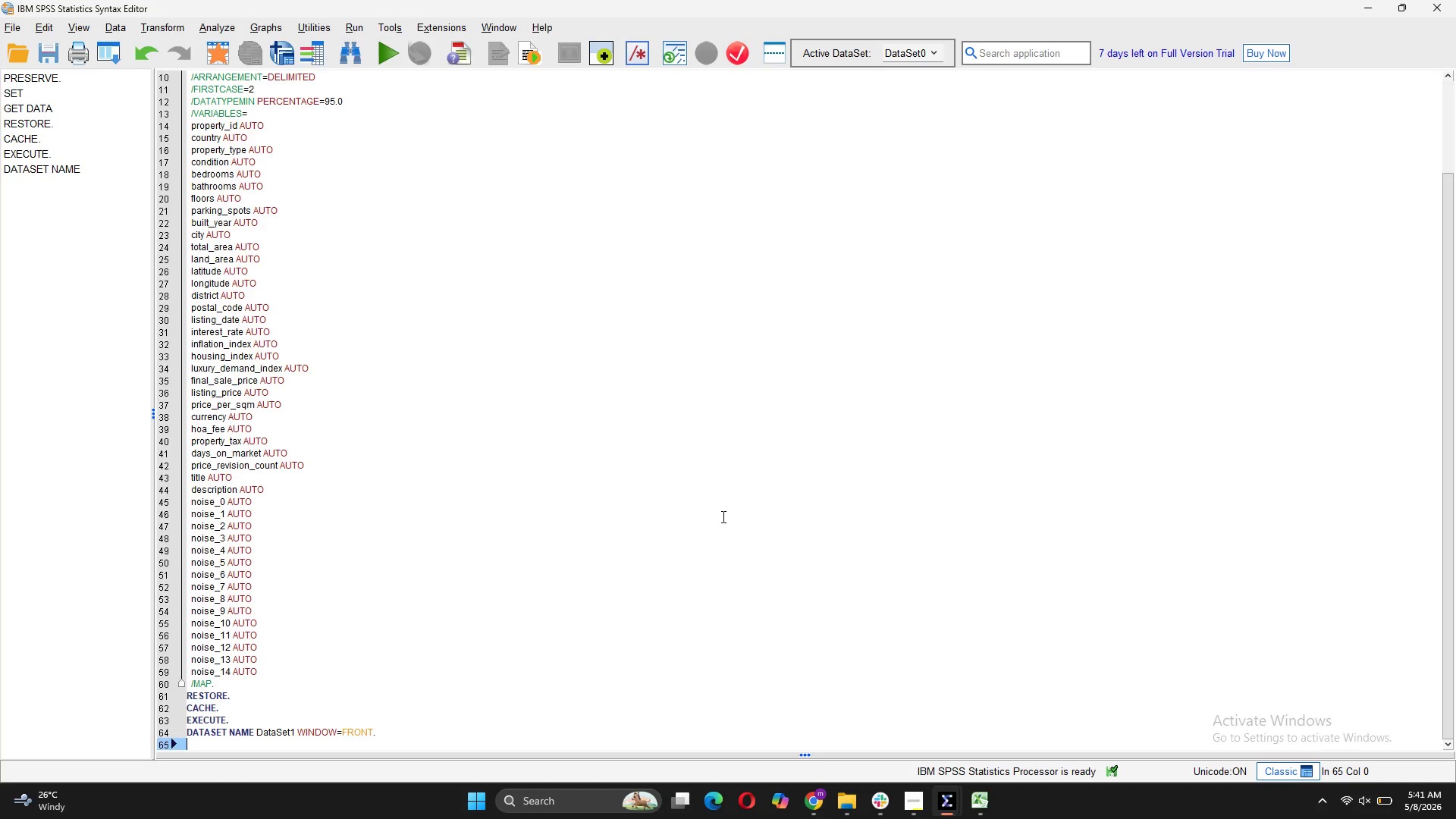 
scroll: coordinate [722, 516], scroll_direction: up, amount: 5.0
 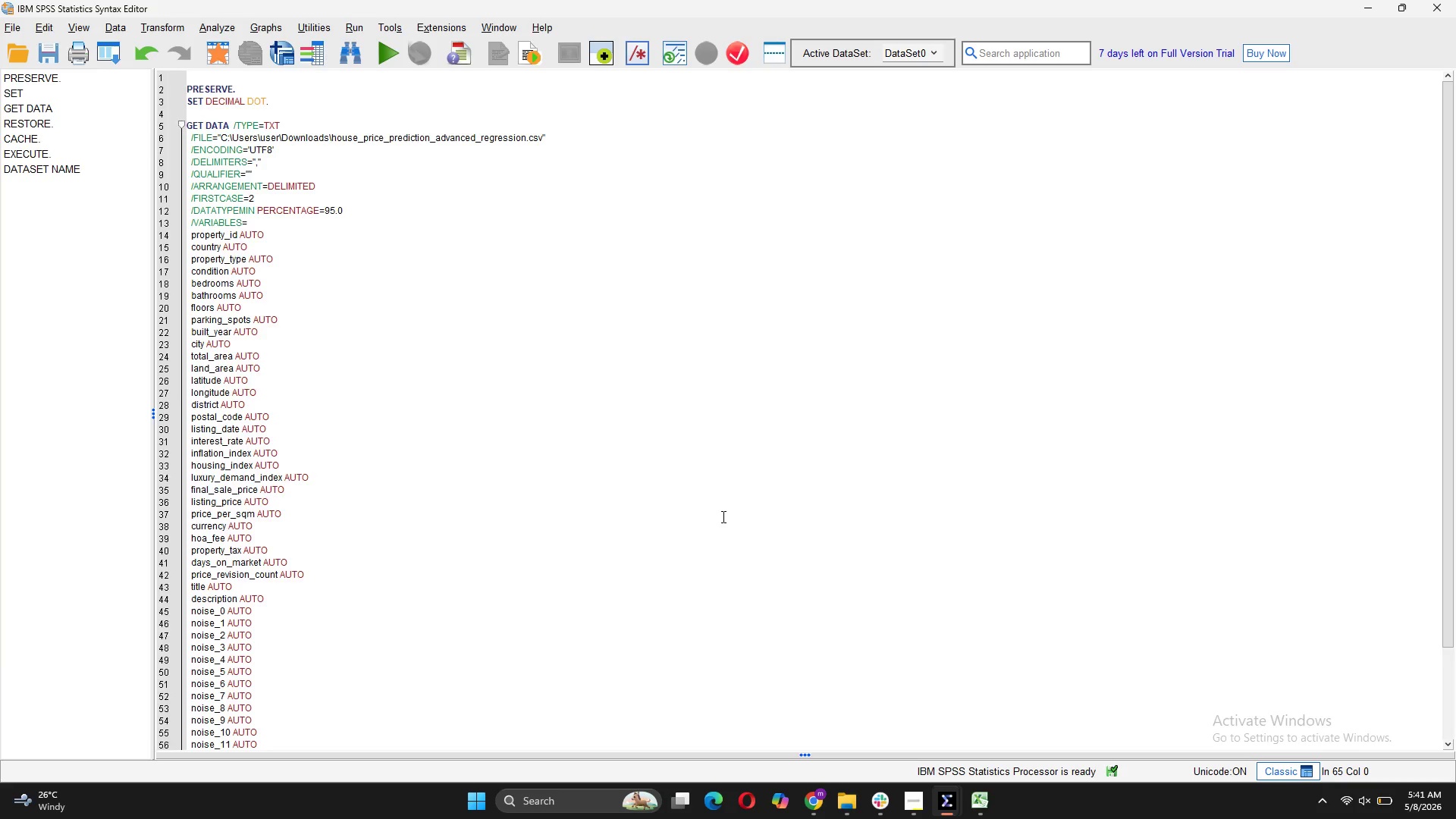 
scroll: coordinate [722, 516], scroll_direction: down, amount: 8.0
 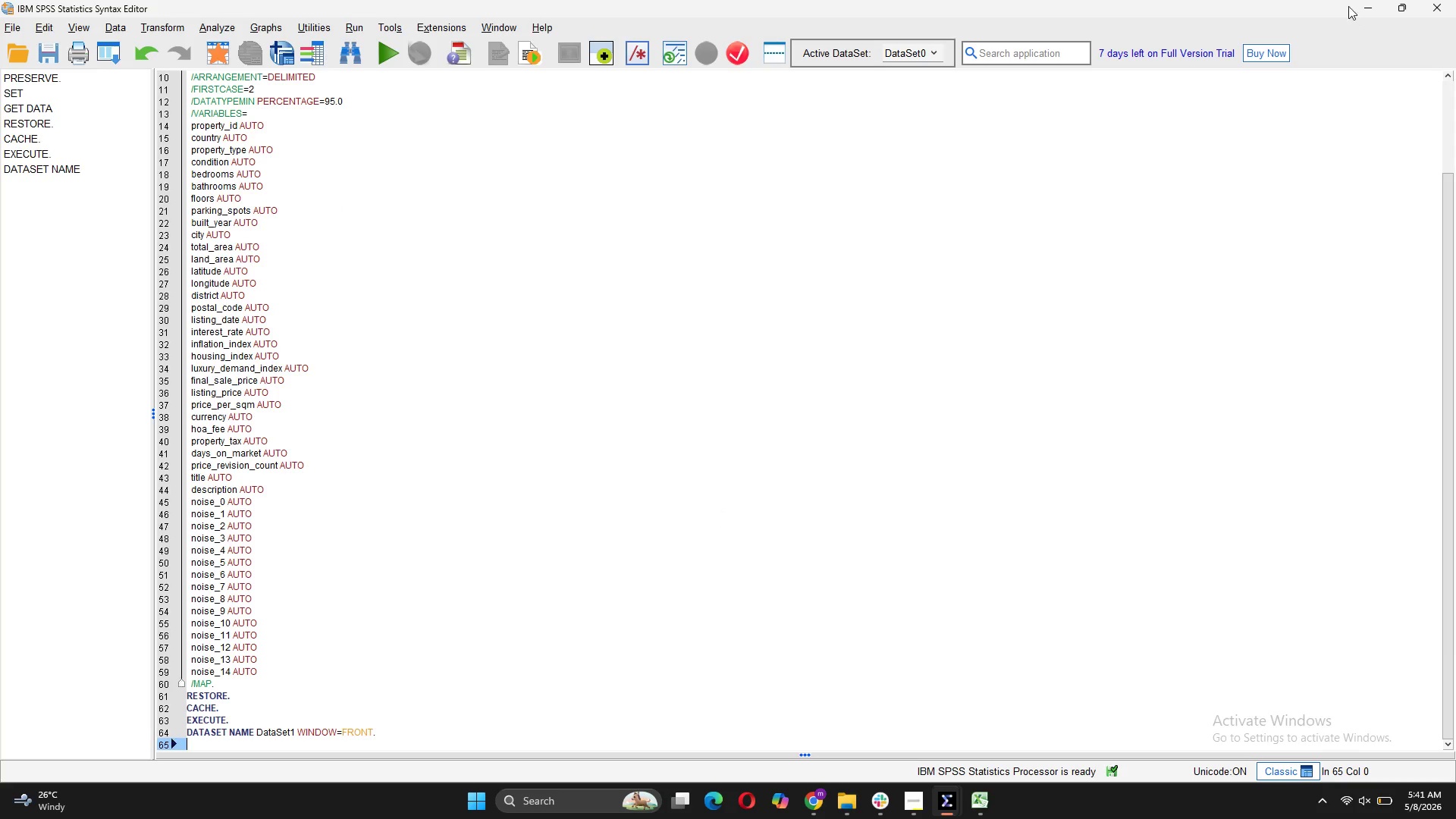 
left_click([1366, 0])
 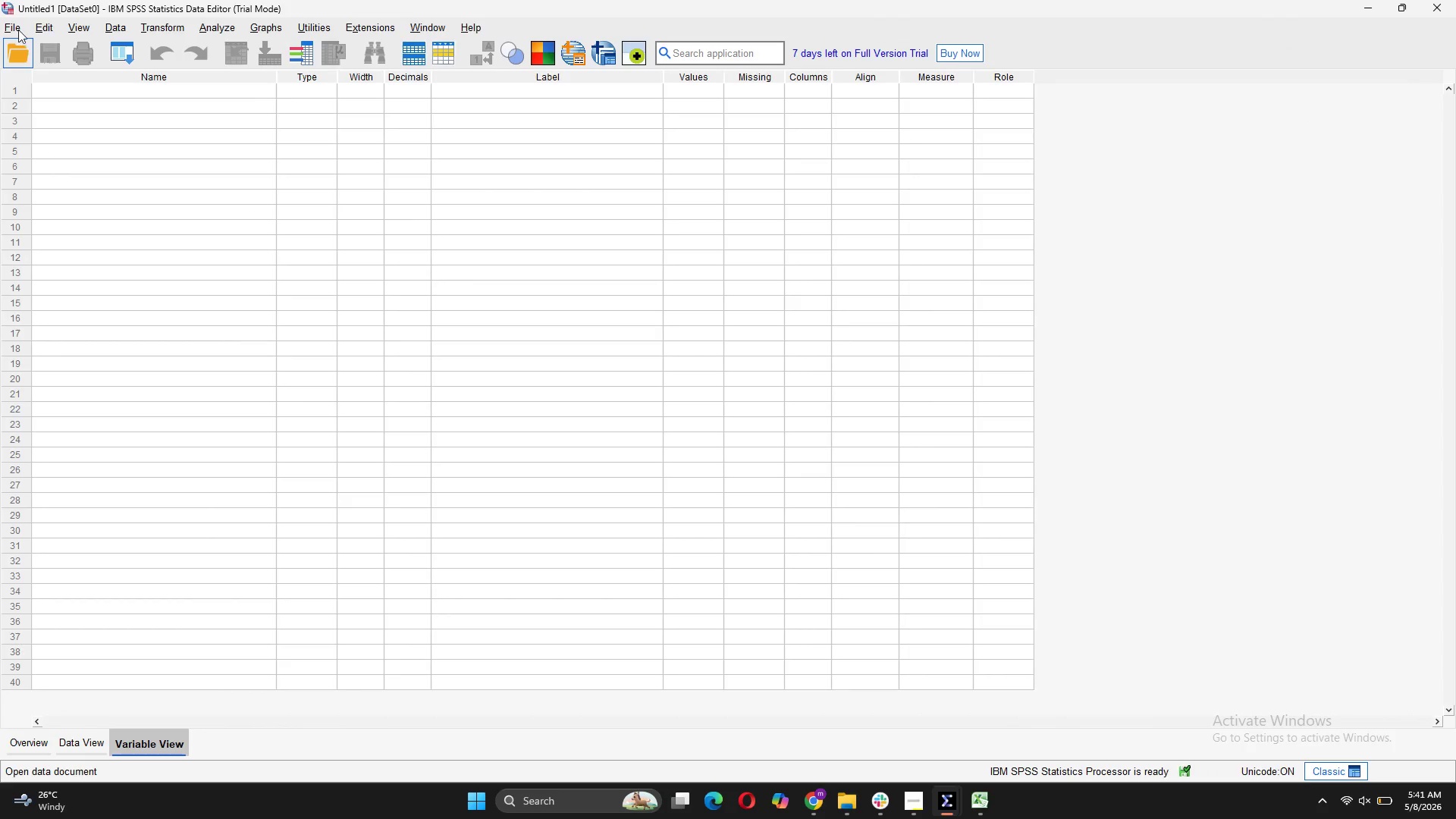 
left_click([13, 24])
 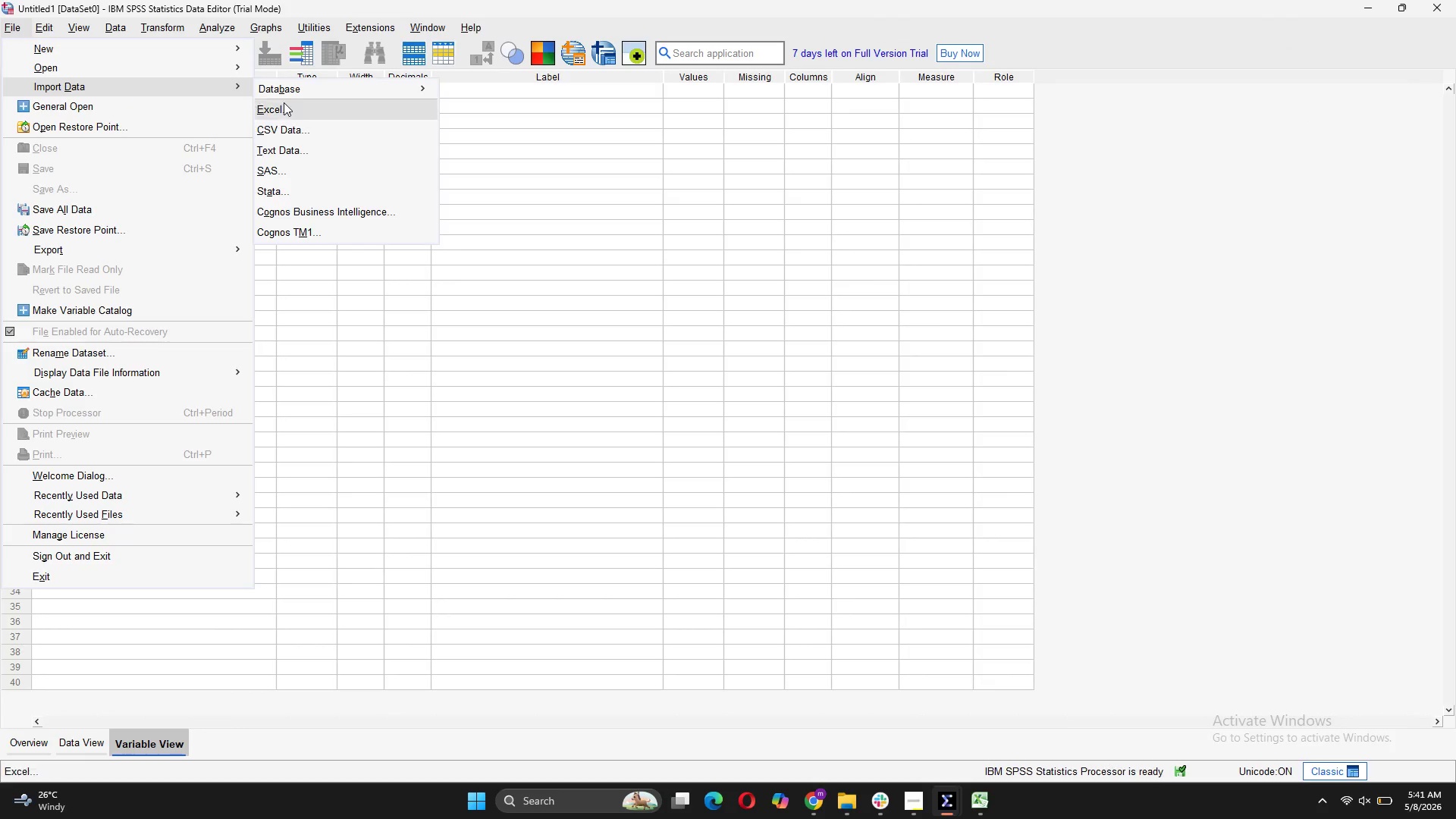 
left_click([298, 133])
 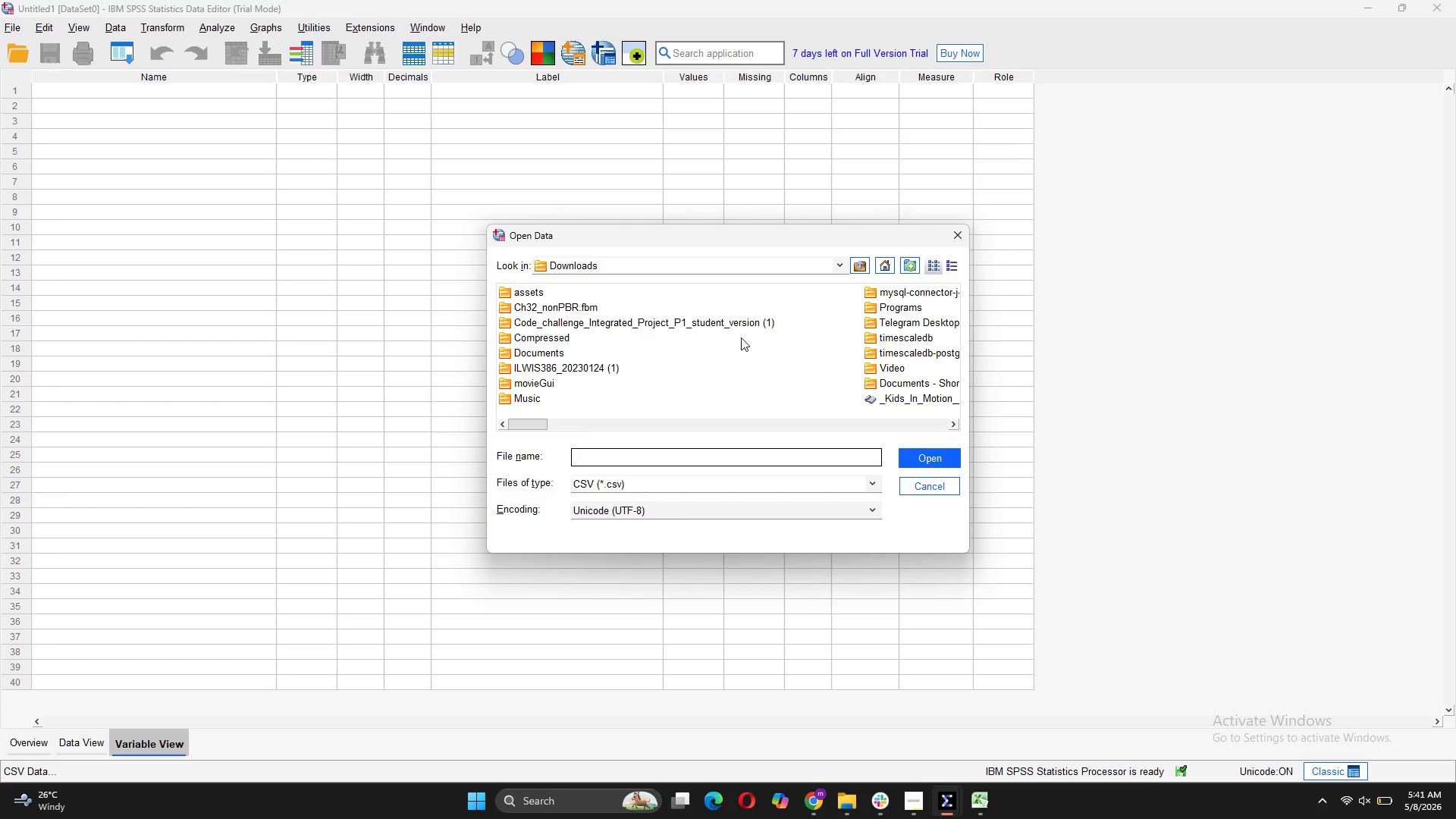 
left_click([767, 419])
 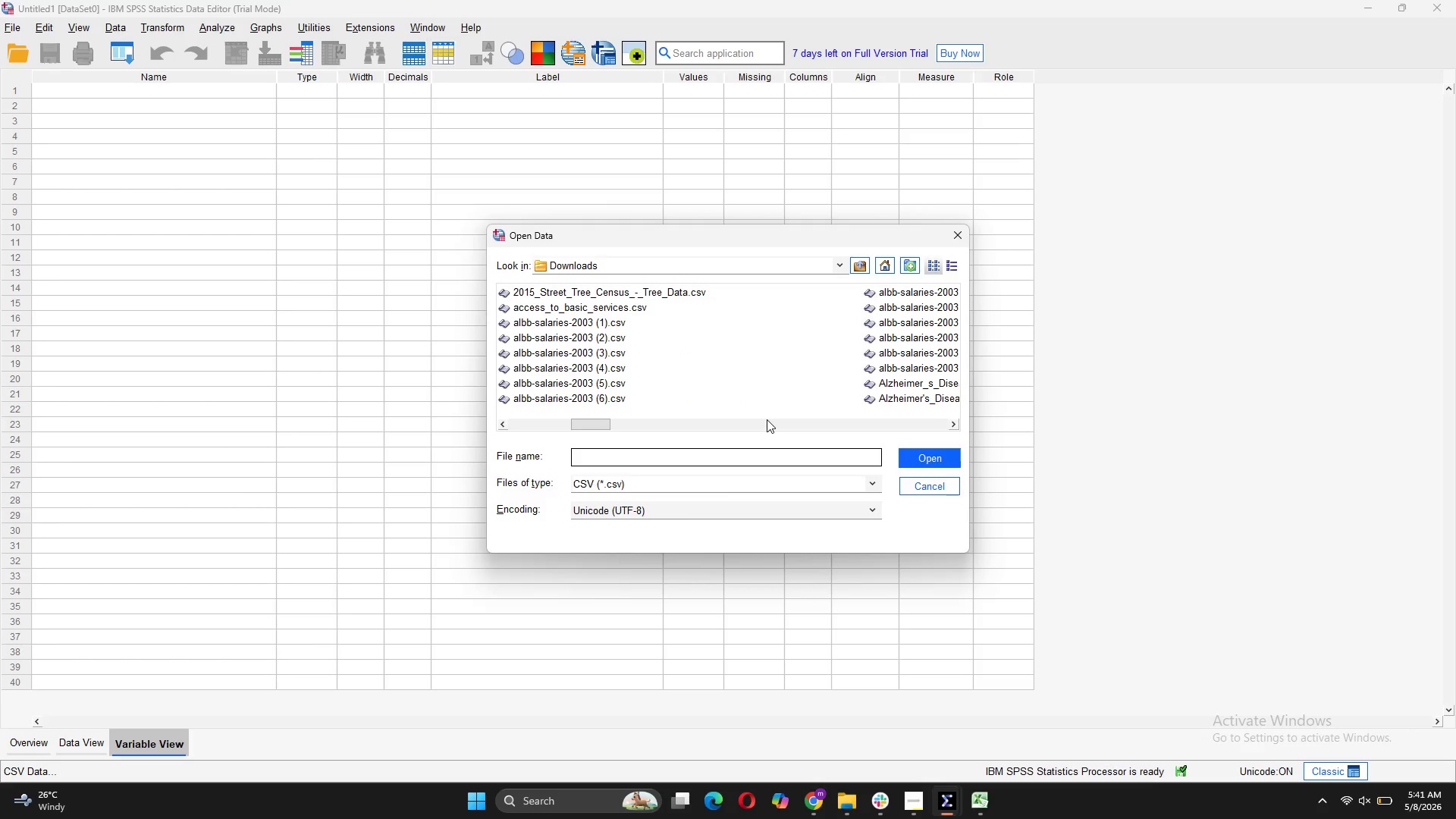 
double_click([767, 419])
 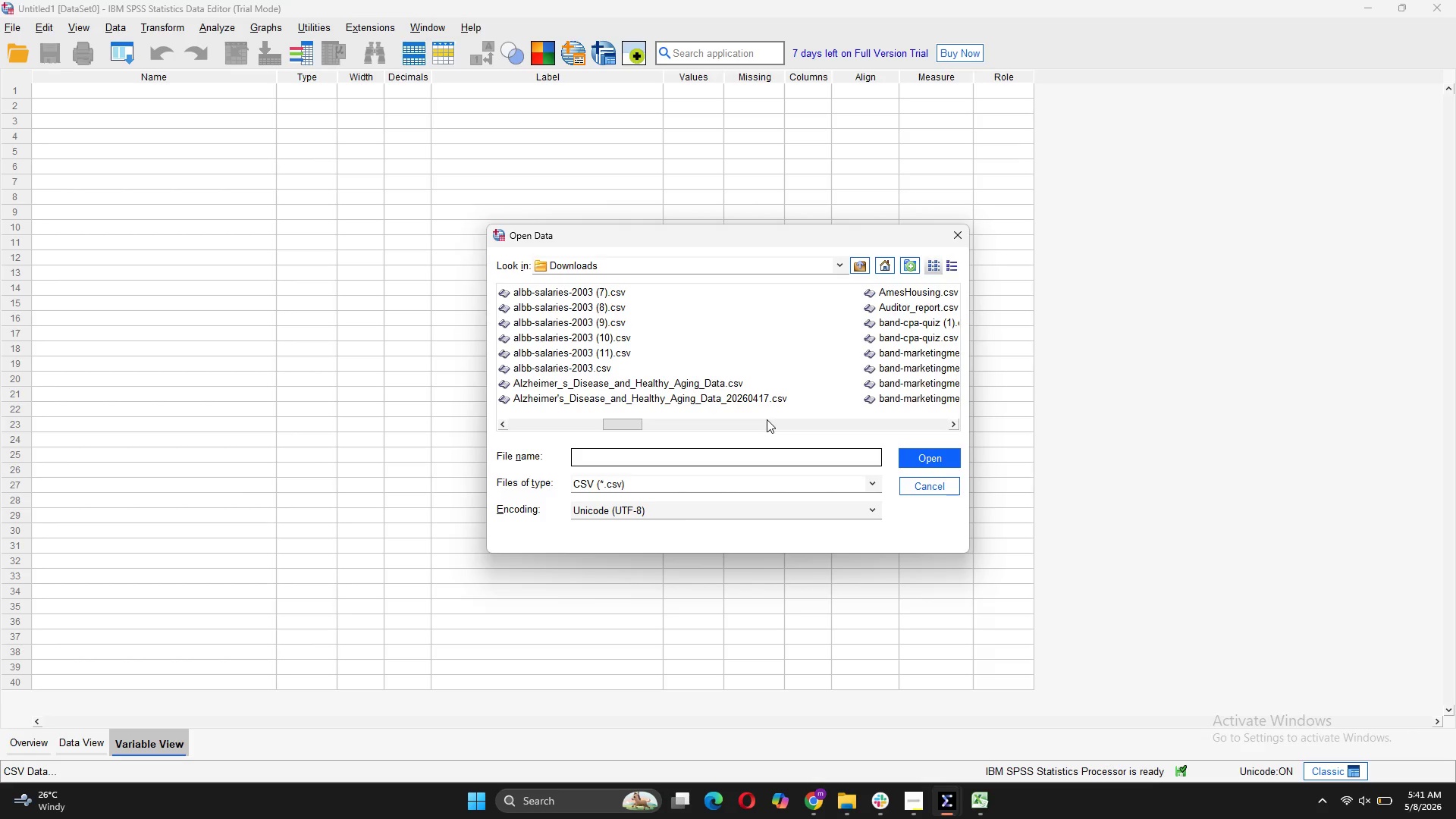 
triple_click([767, 419])
 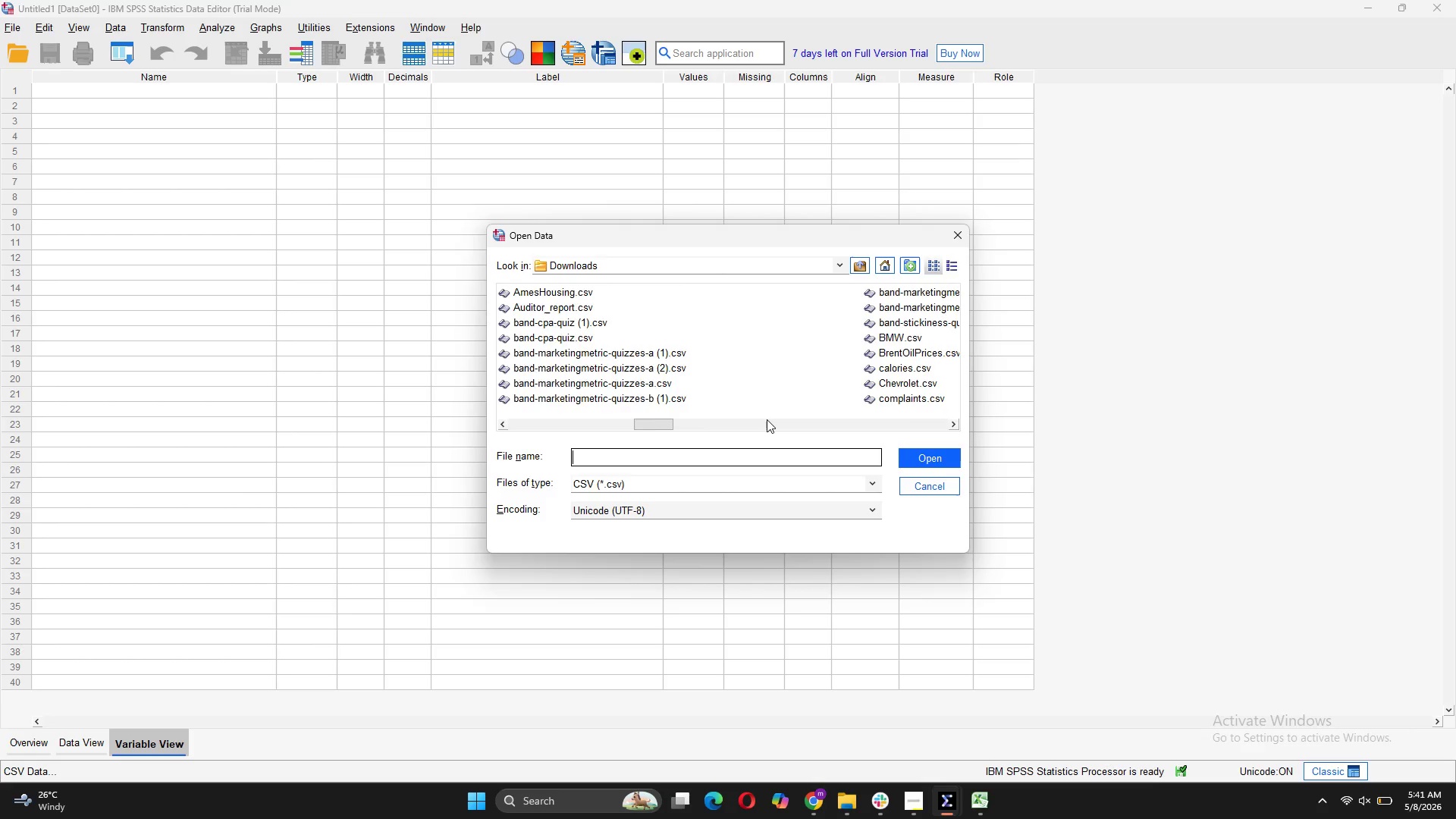 
triple_click([767, 419])
 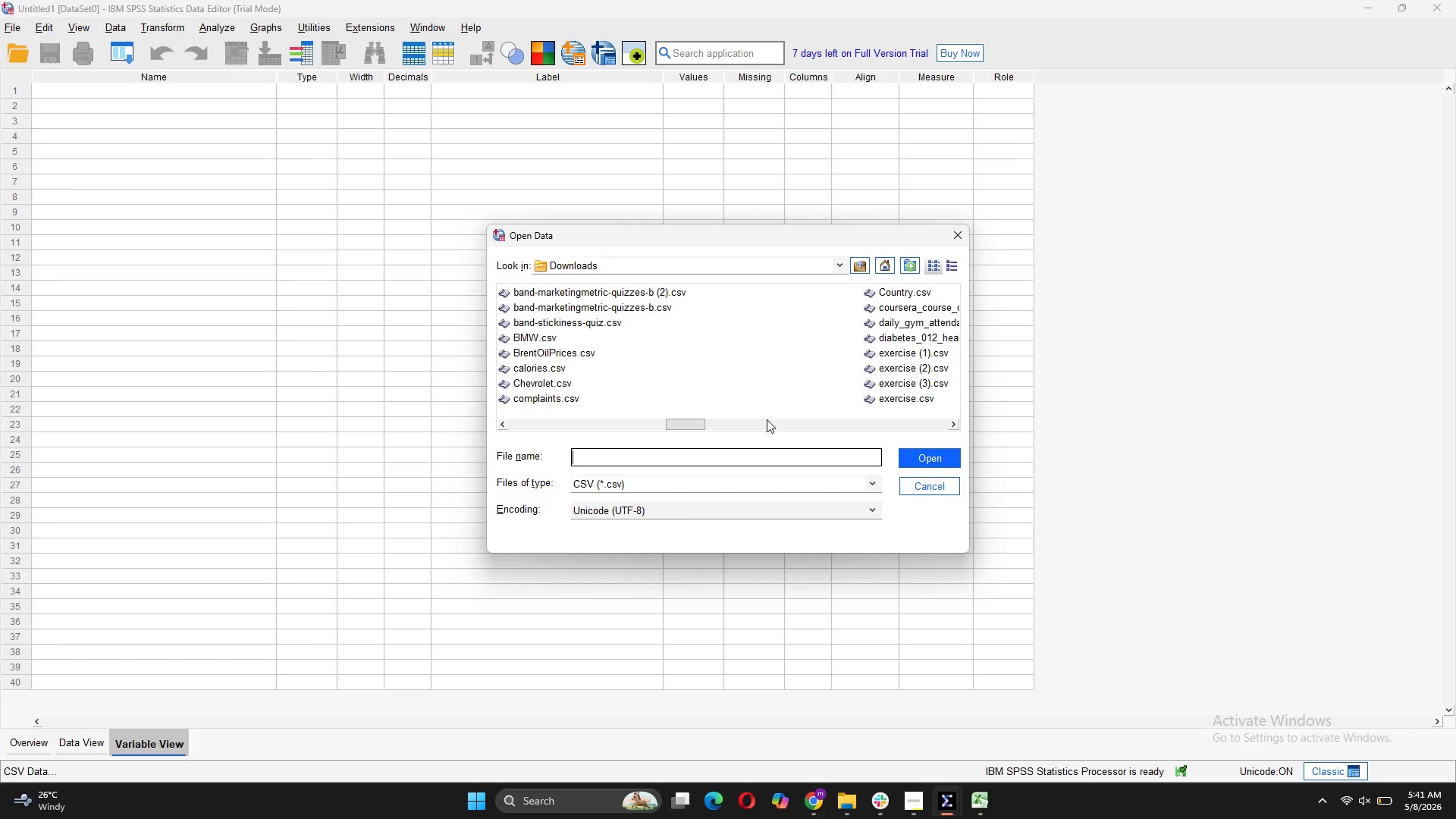 
triple_click([767, 419])
 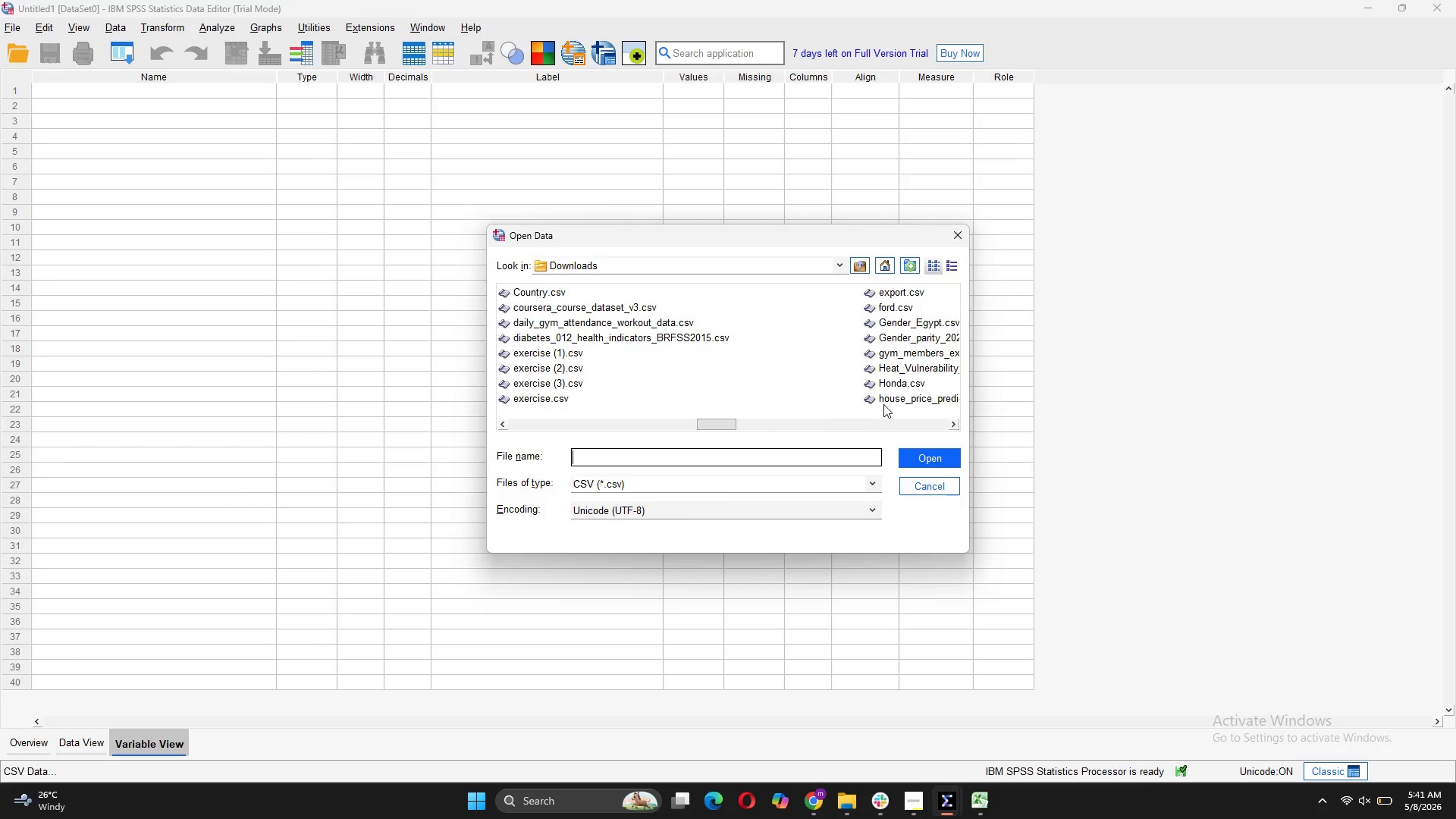 
left_click([887, 399])
 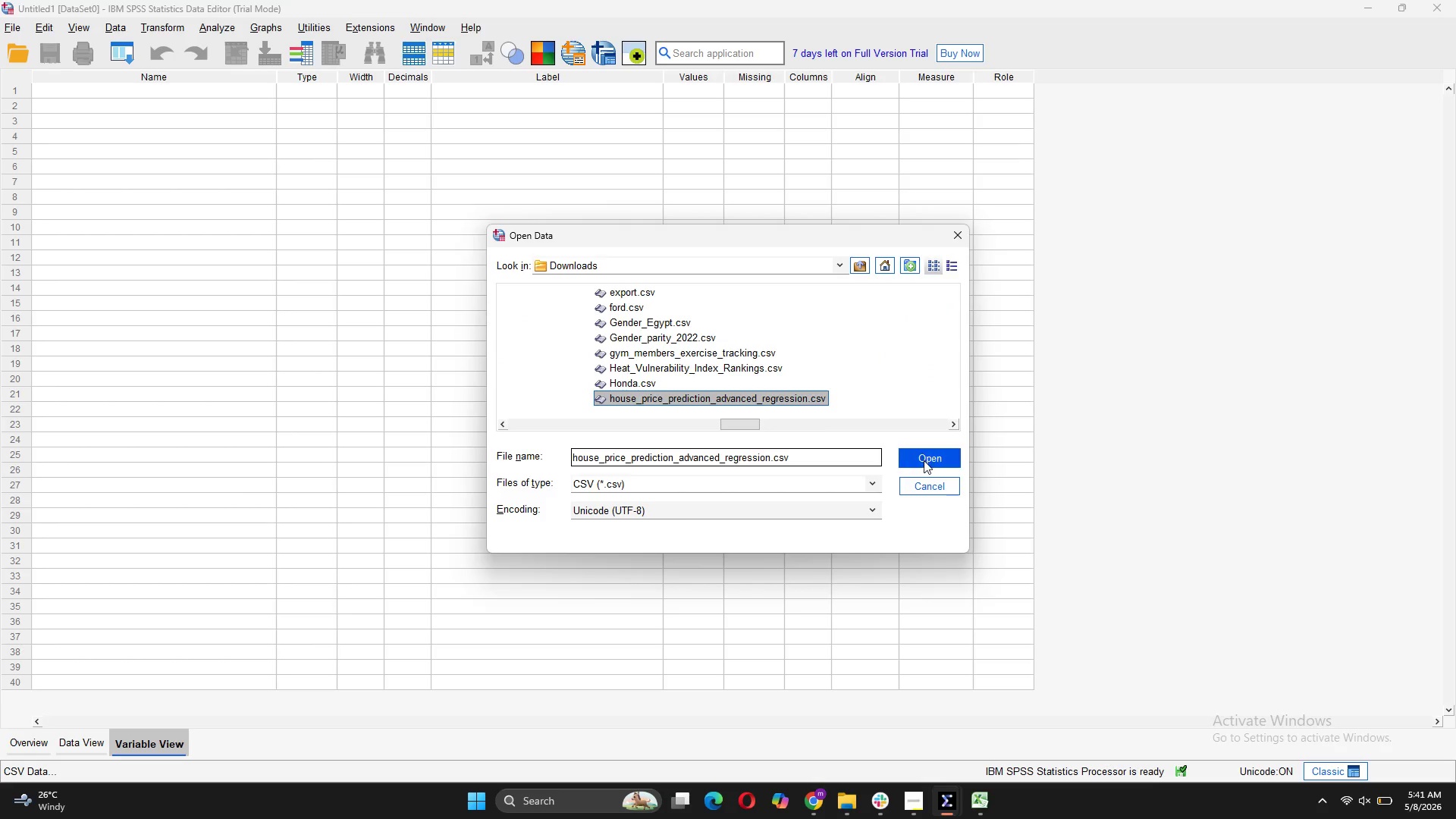 
left_click([924, 462])
 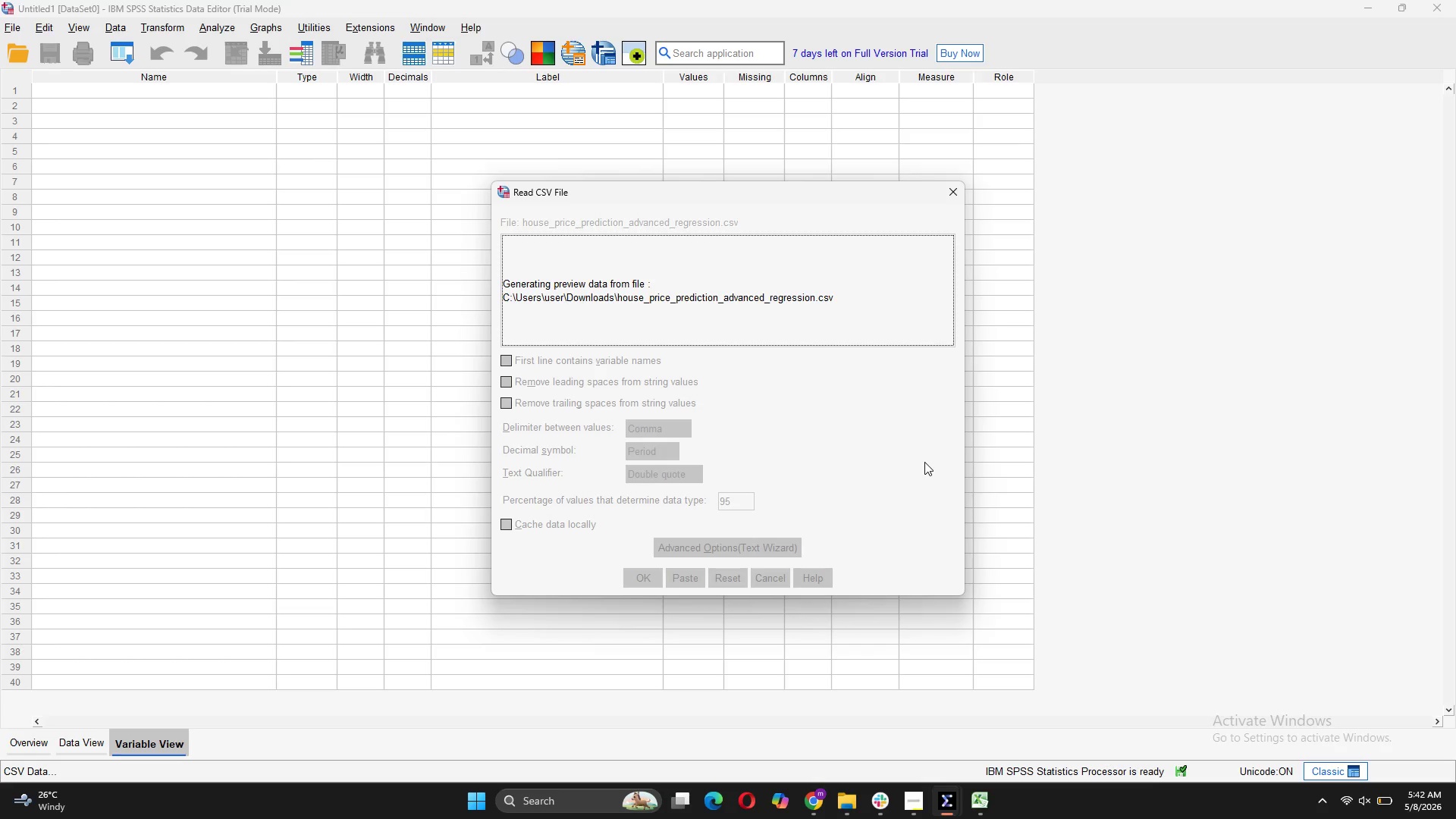 
wait(11.38)
 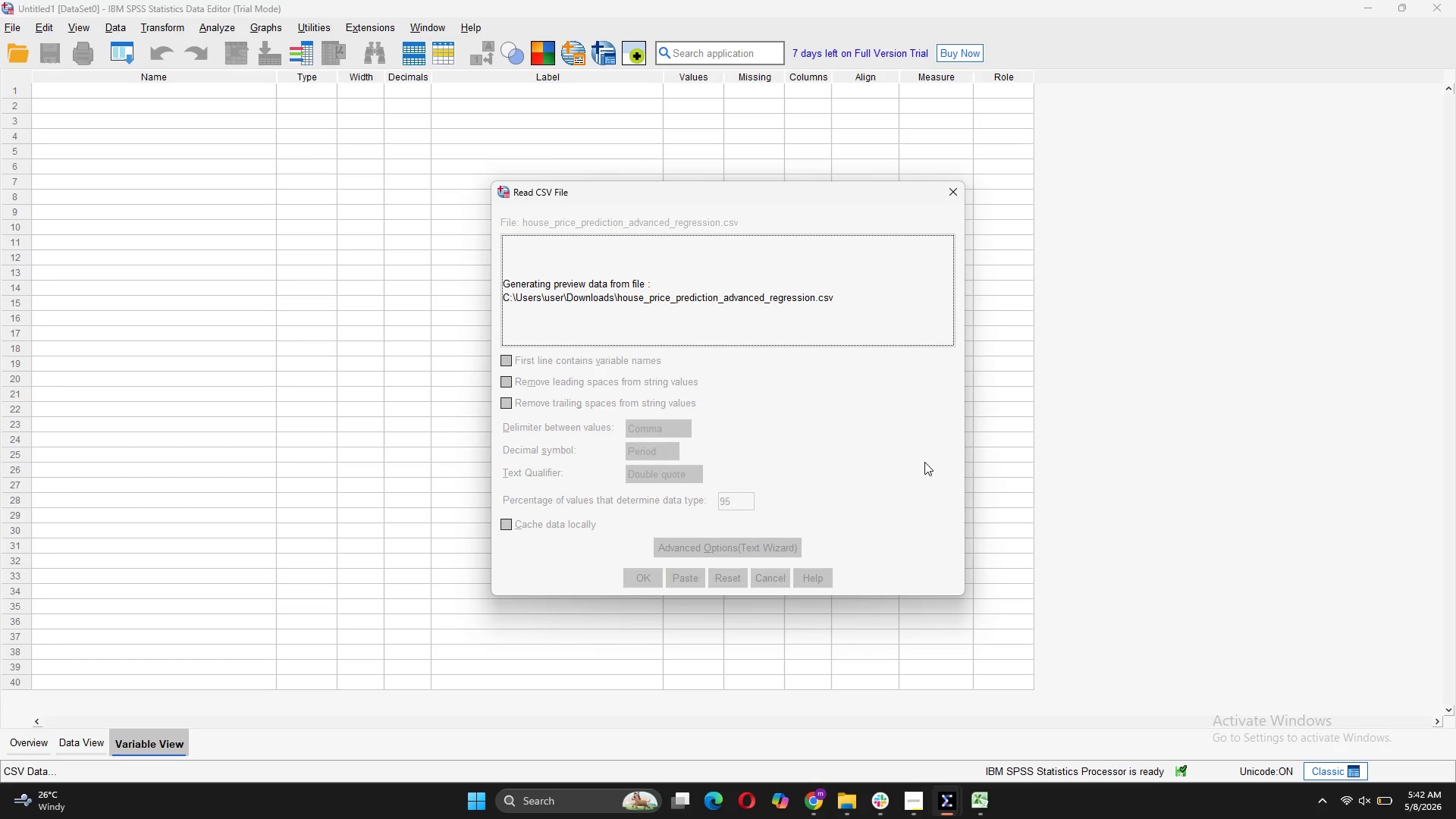 
left_click([648, 576])